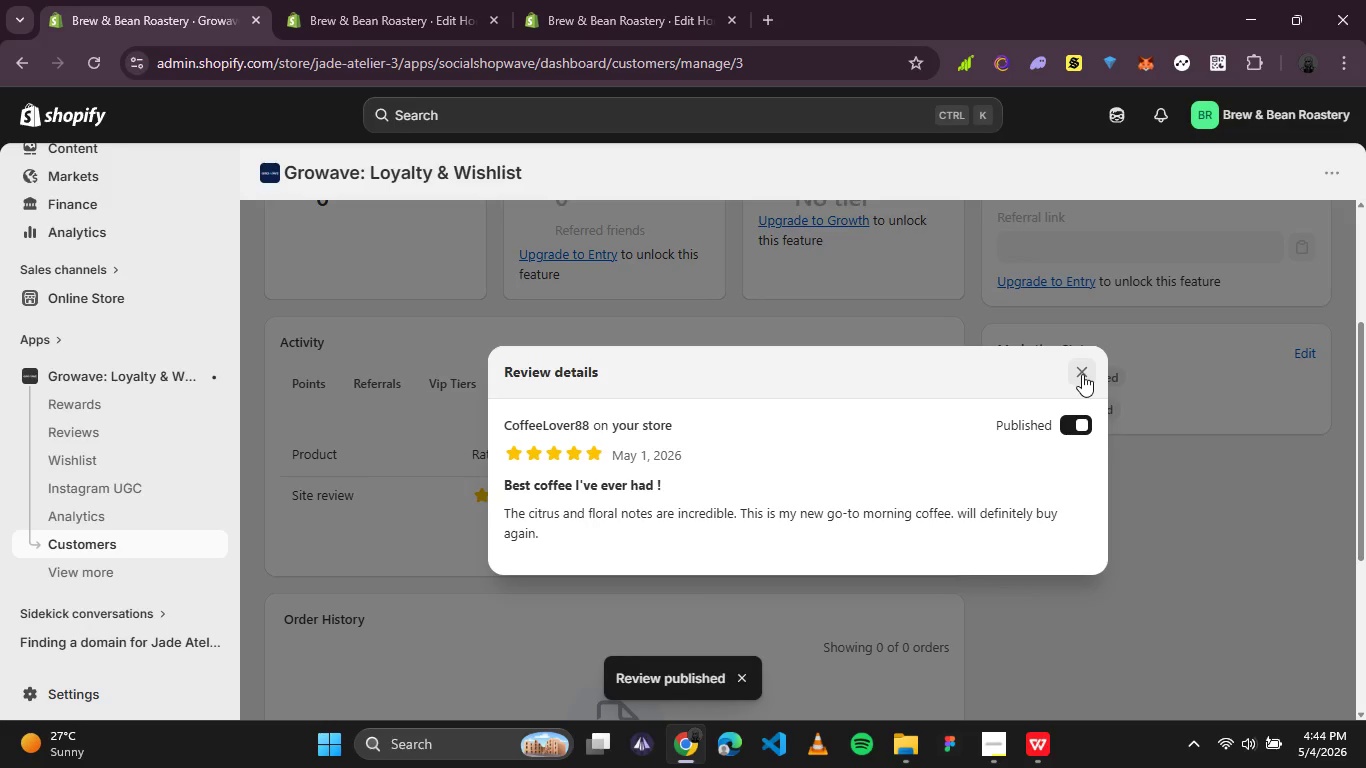 
wait(7.34)
 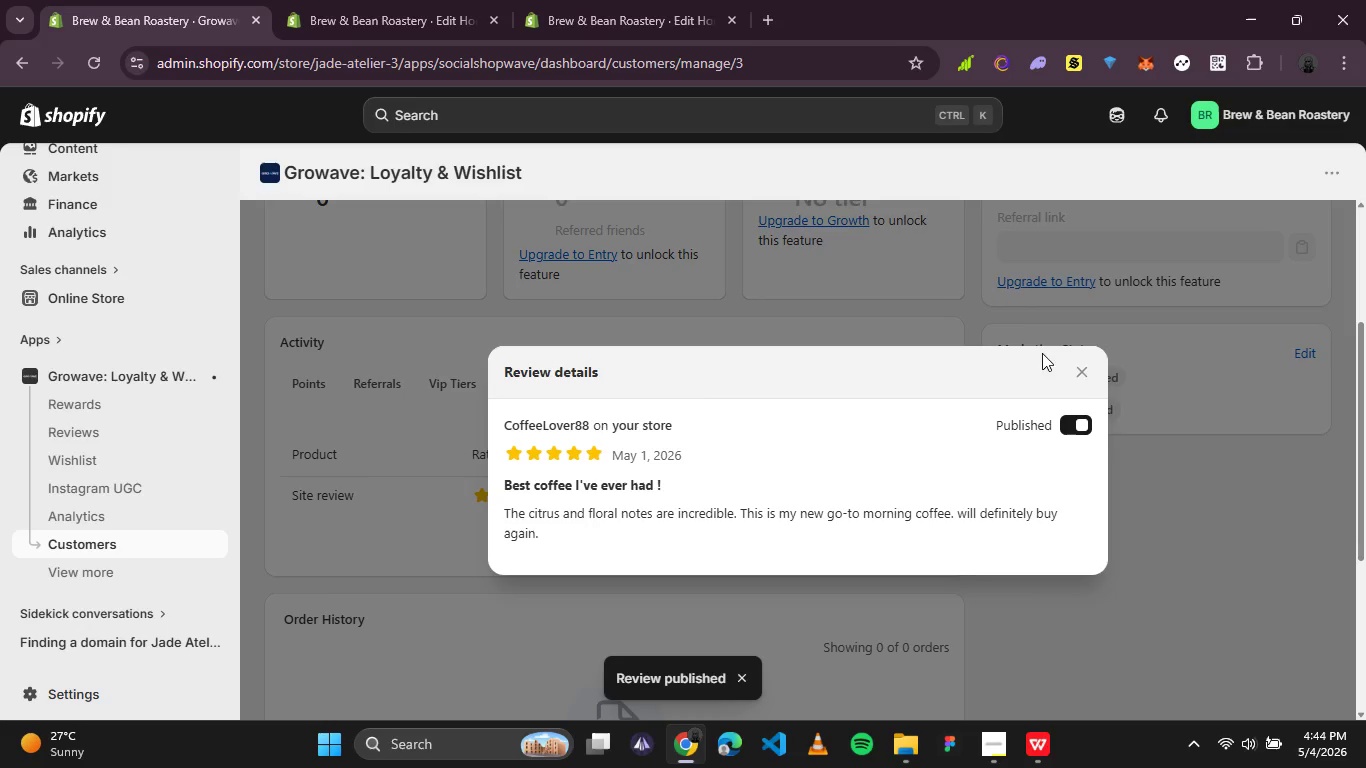 
left_click([1082, 374])
 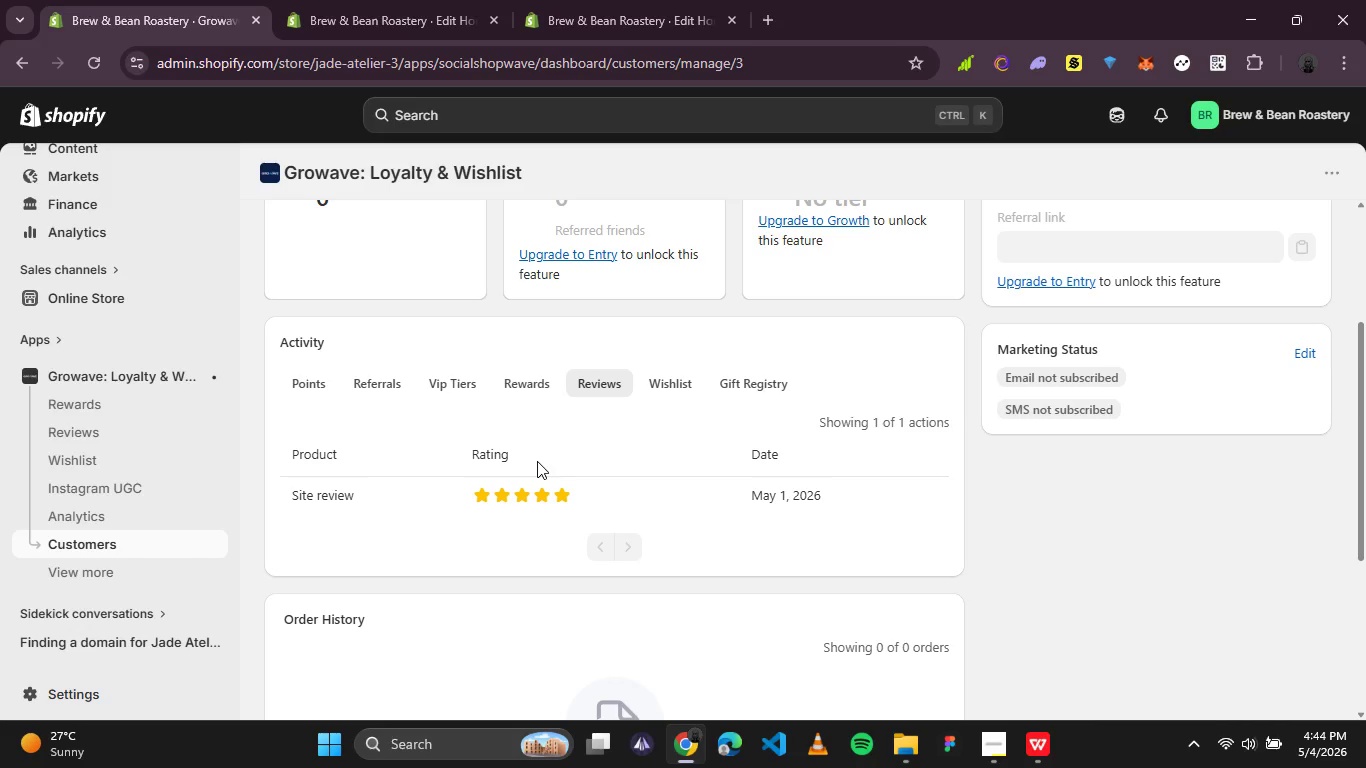 
scroll: coordinate [533, 454], scroll_direction: up, amount: 2.0
 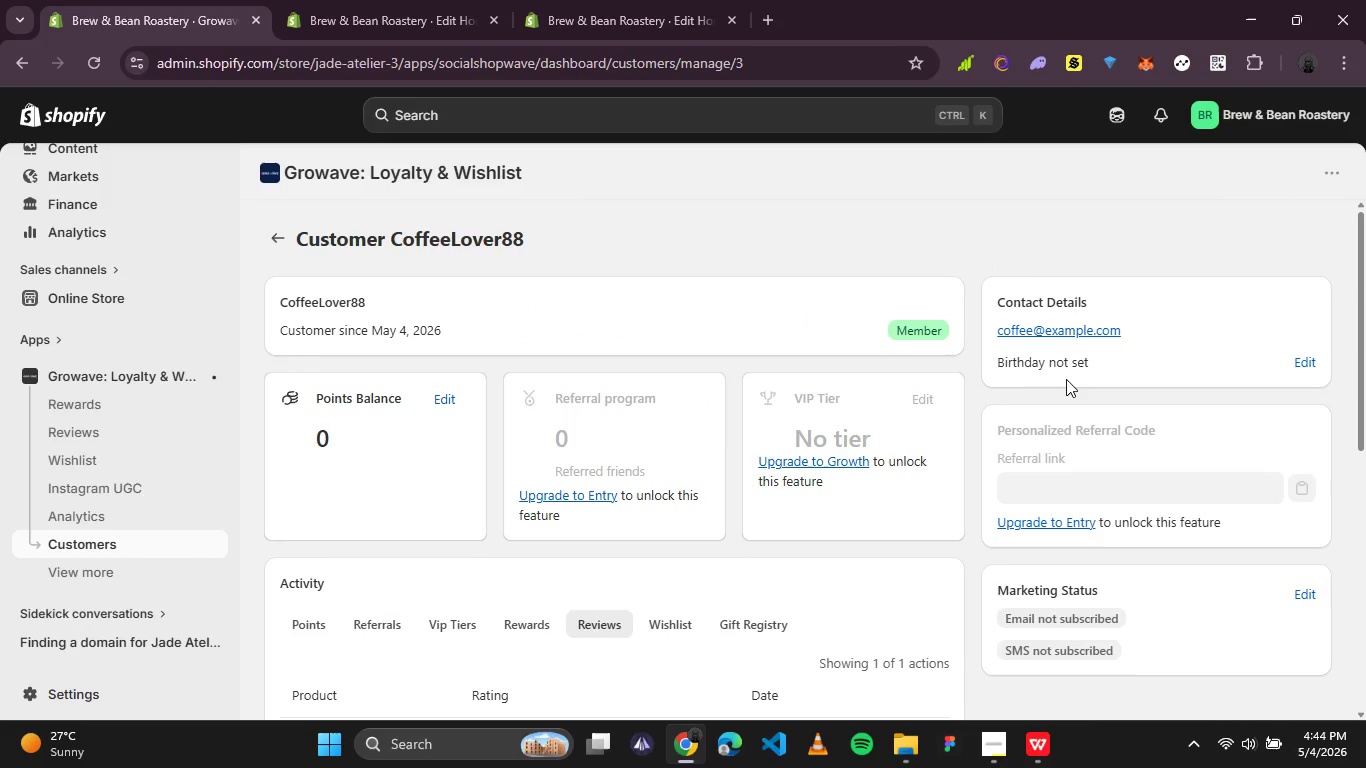 
wait(6.44)
 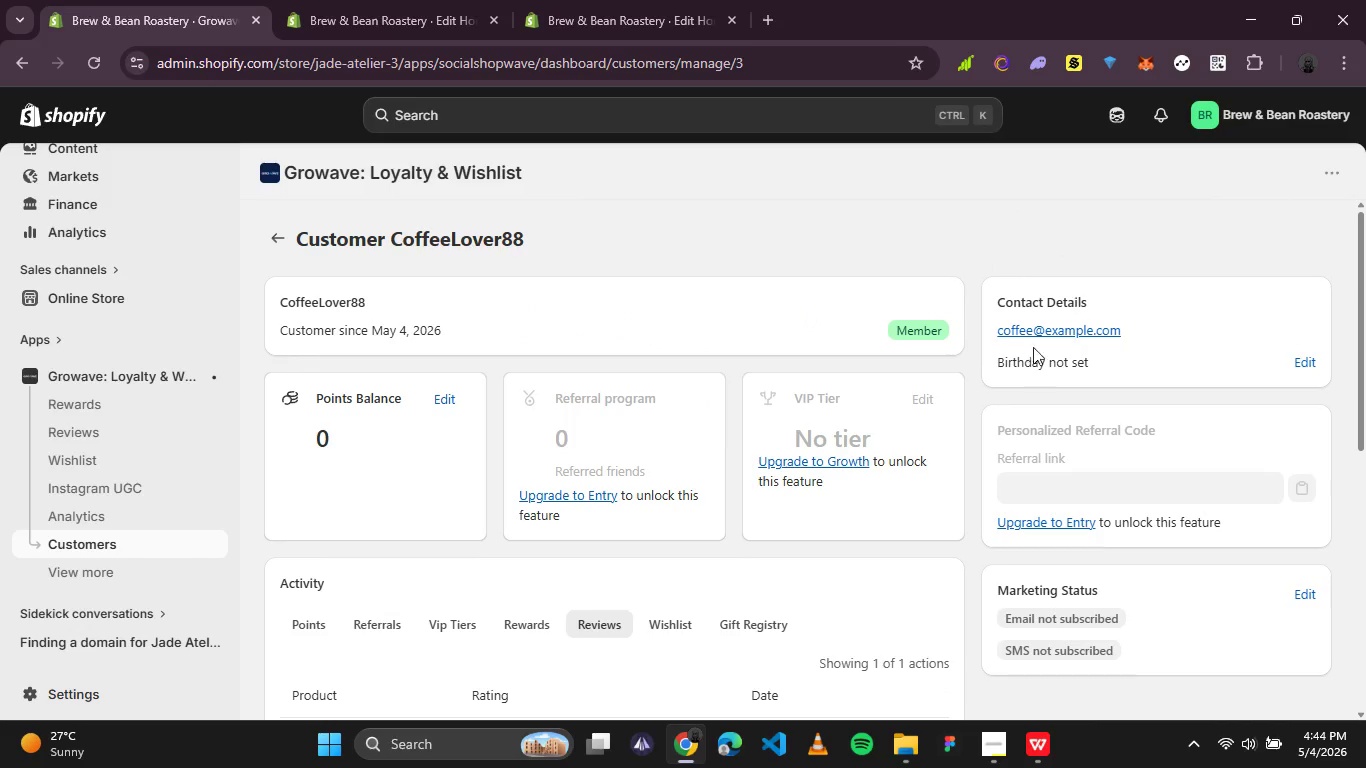 
left_click([1310, 364])
 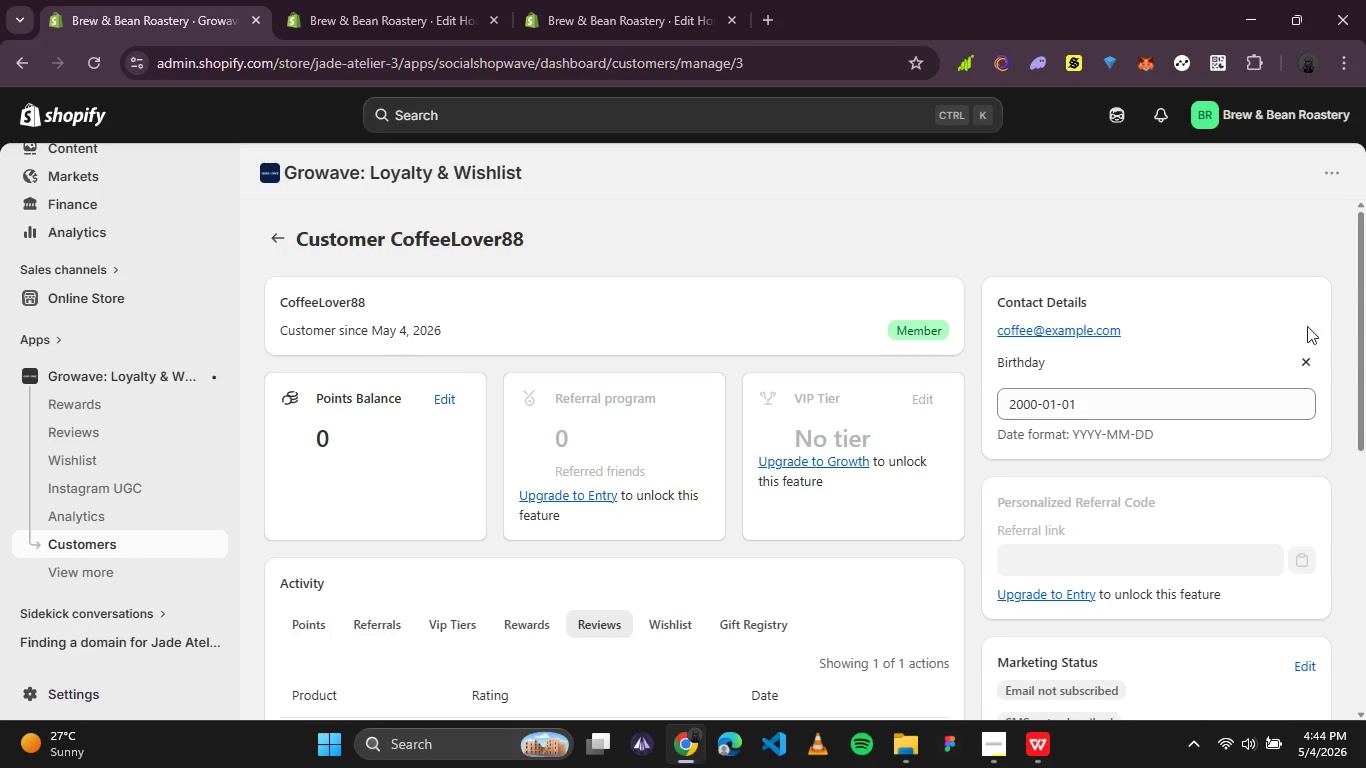 
left_click([1293, 235])
 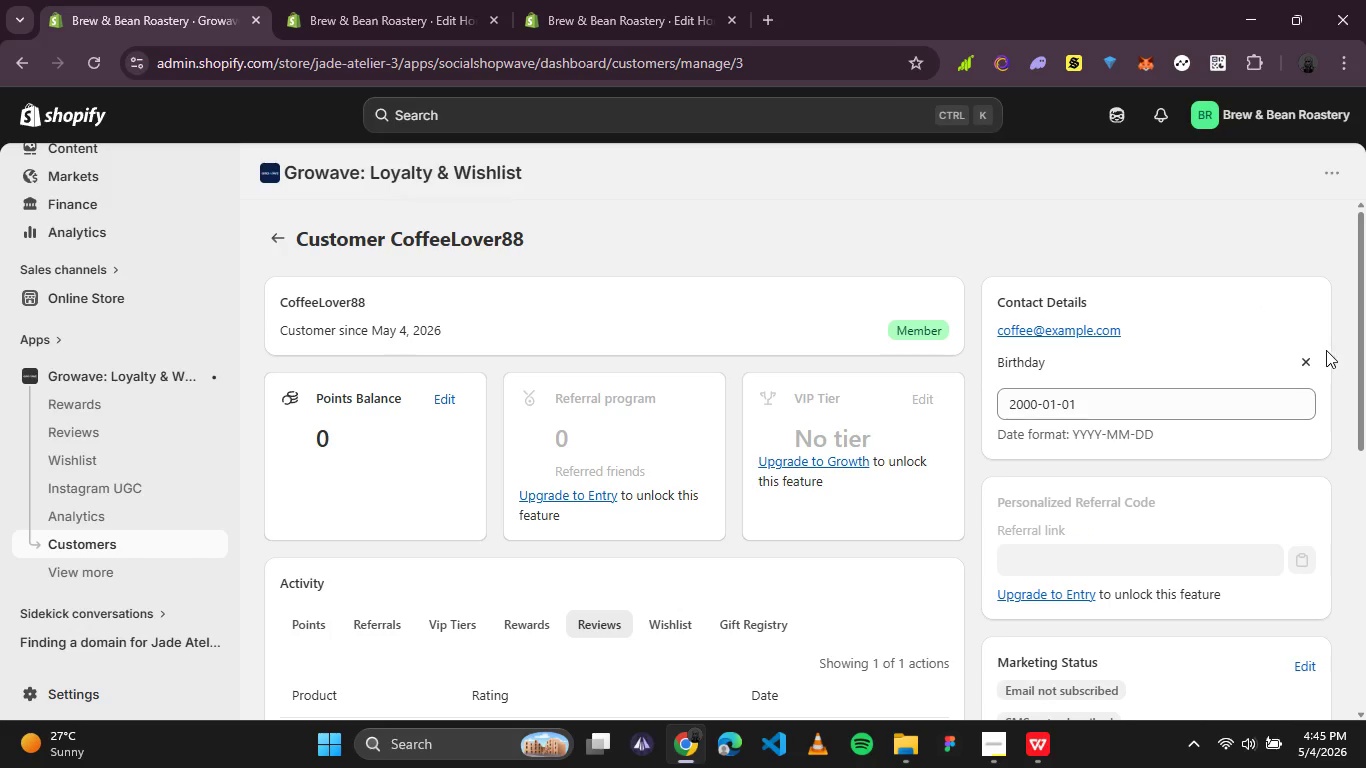 
left_click([1308, 358])
 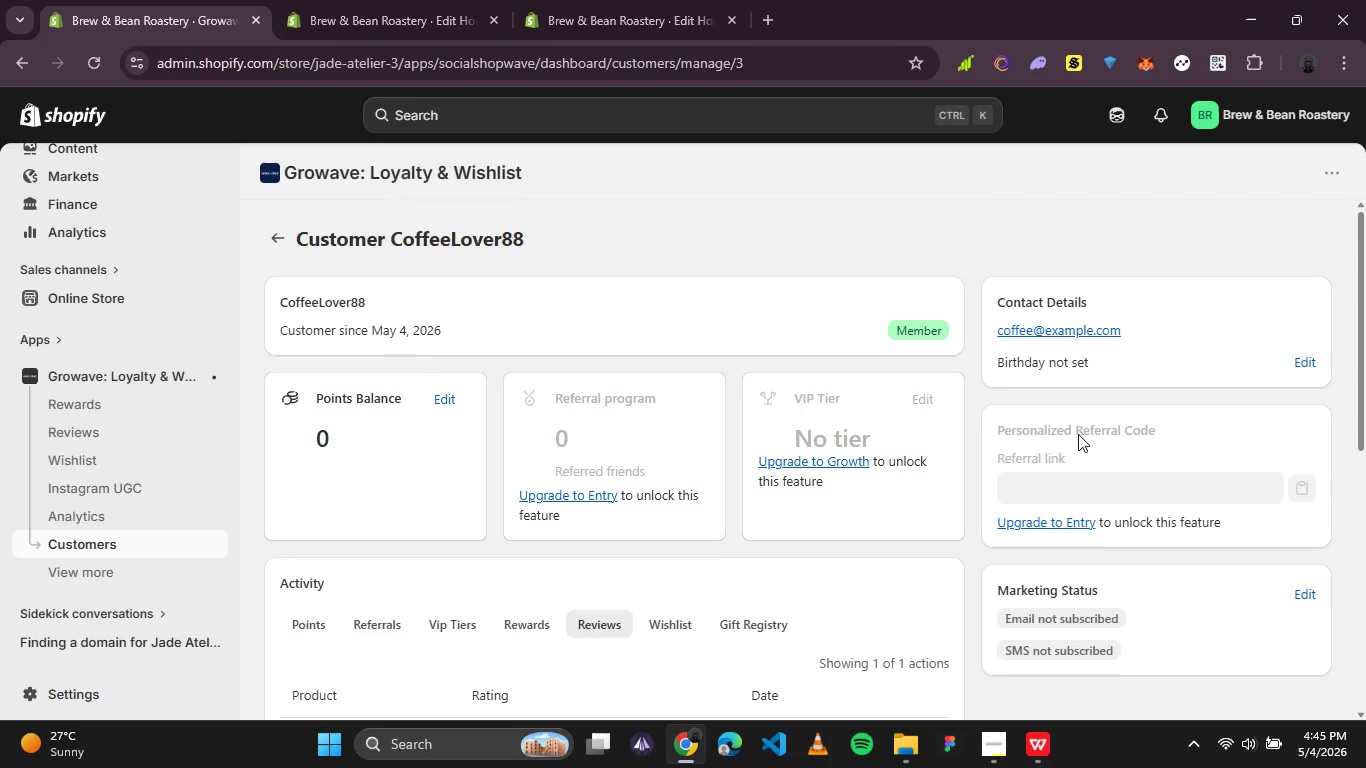 
scroll: coordinate [1072, 451], scroll_direction: down, amount: 1.0
 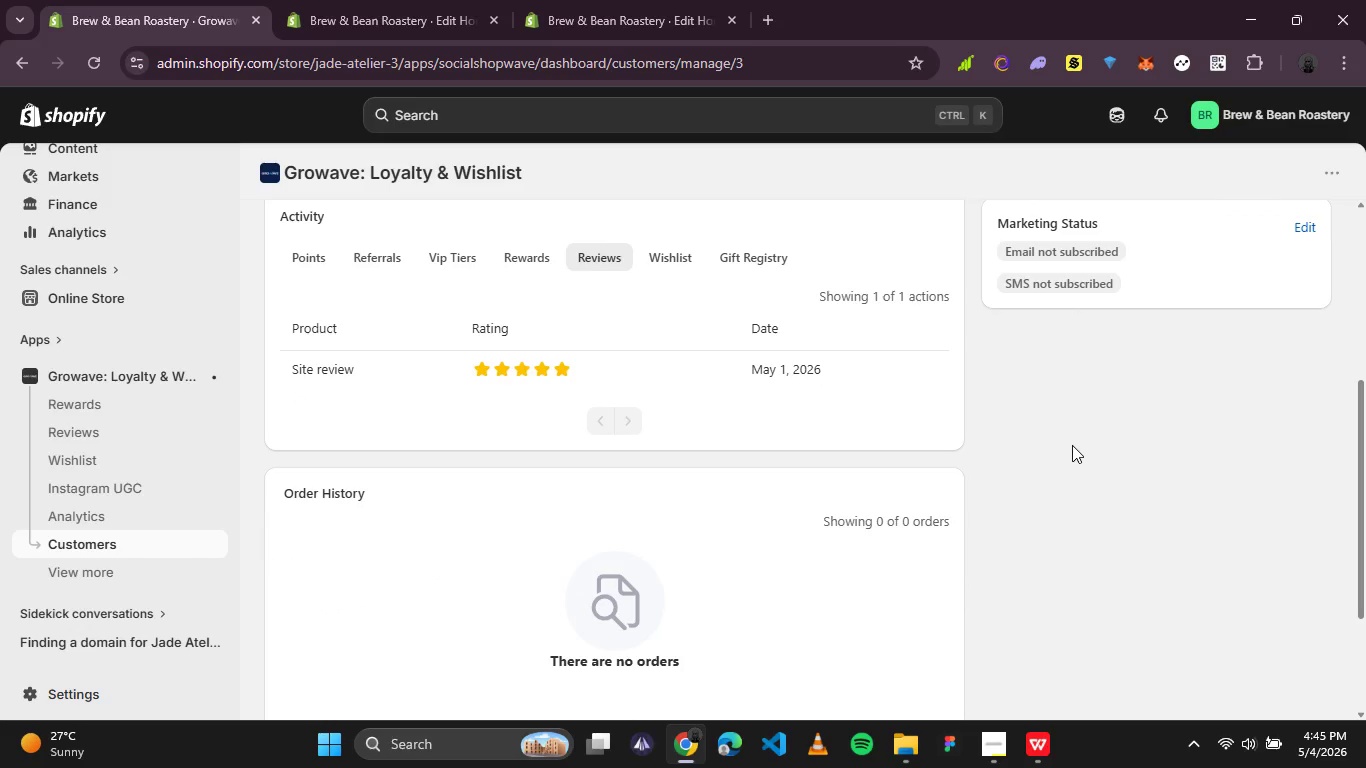 
scroll: coordinate [1052, 454], scroll_direction: none, amount: 0.0
 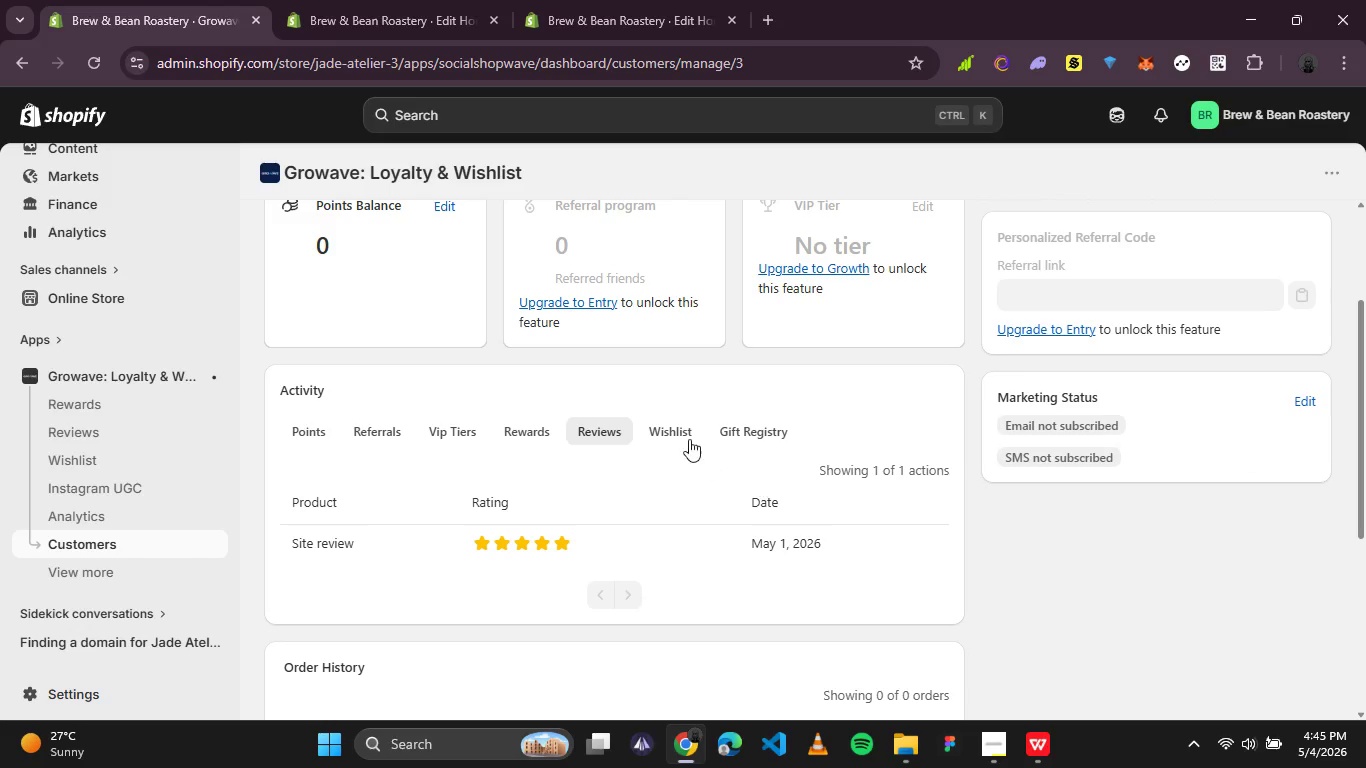 
left_click([683, 435])
 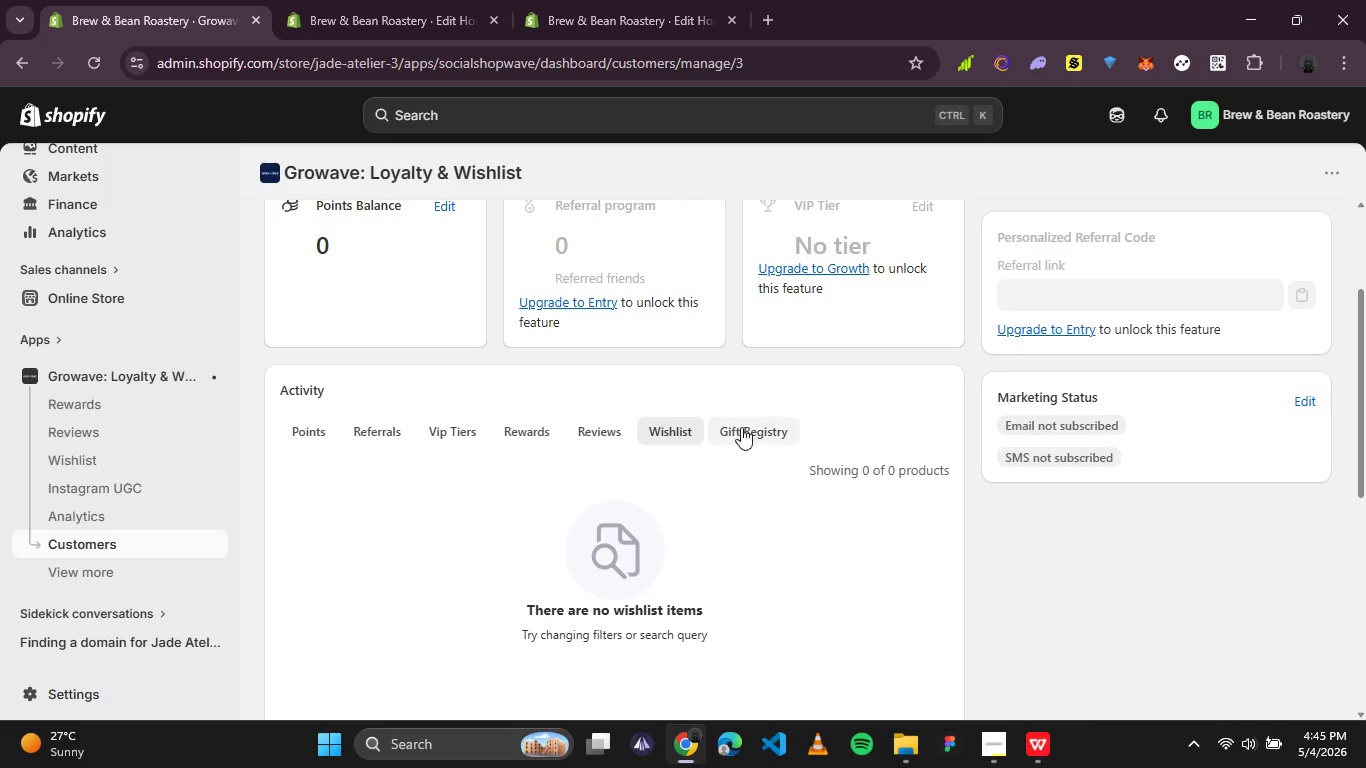 
left_click([741, 427])
 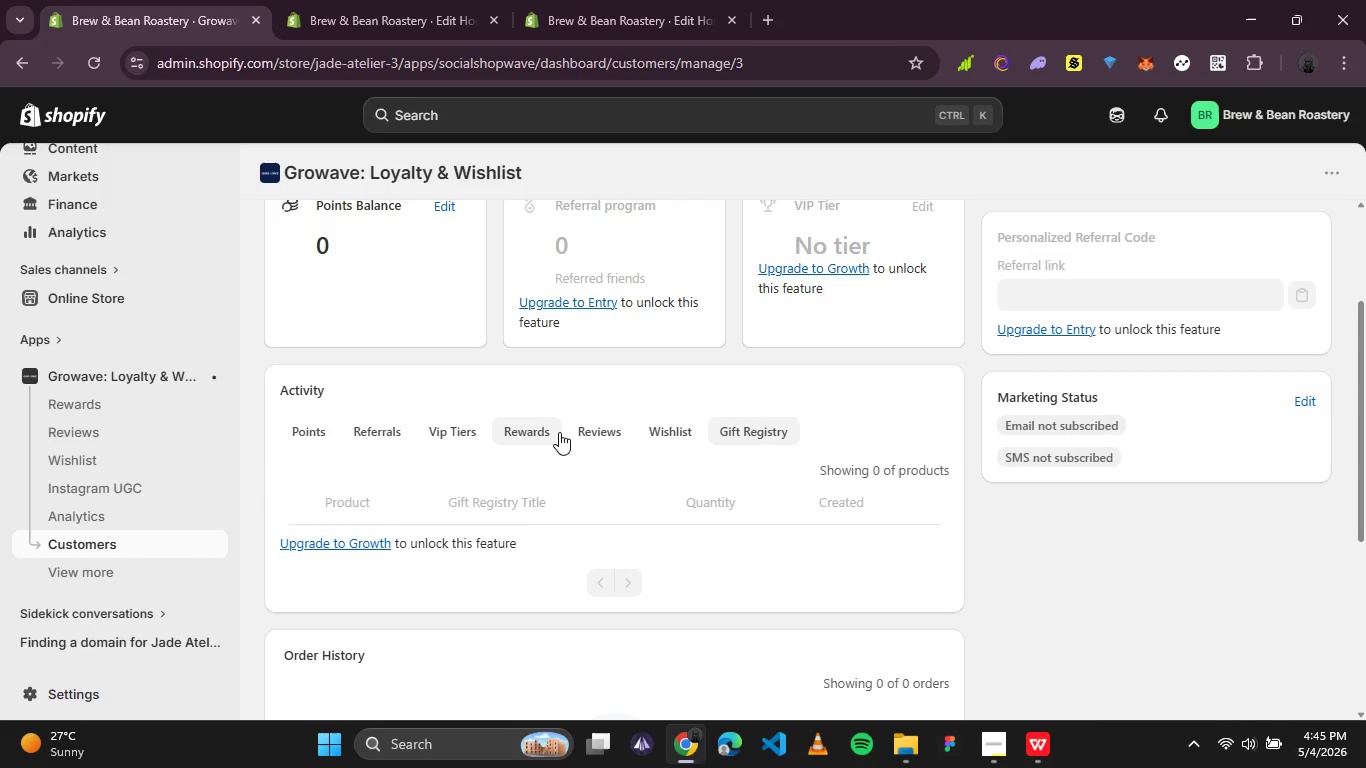 
left_click([523, 429])
 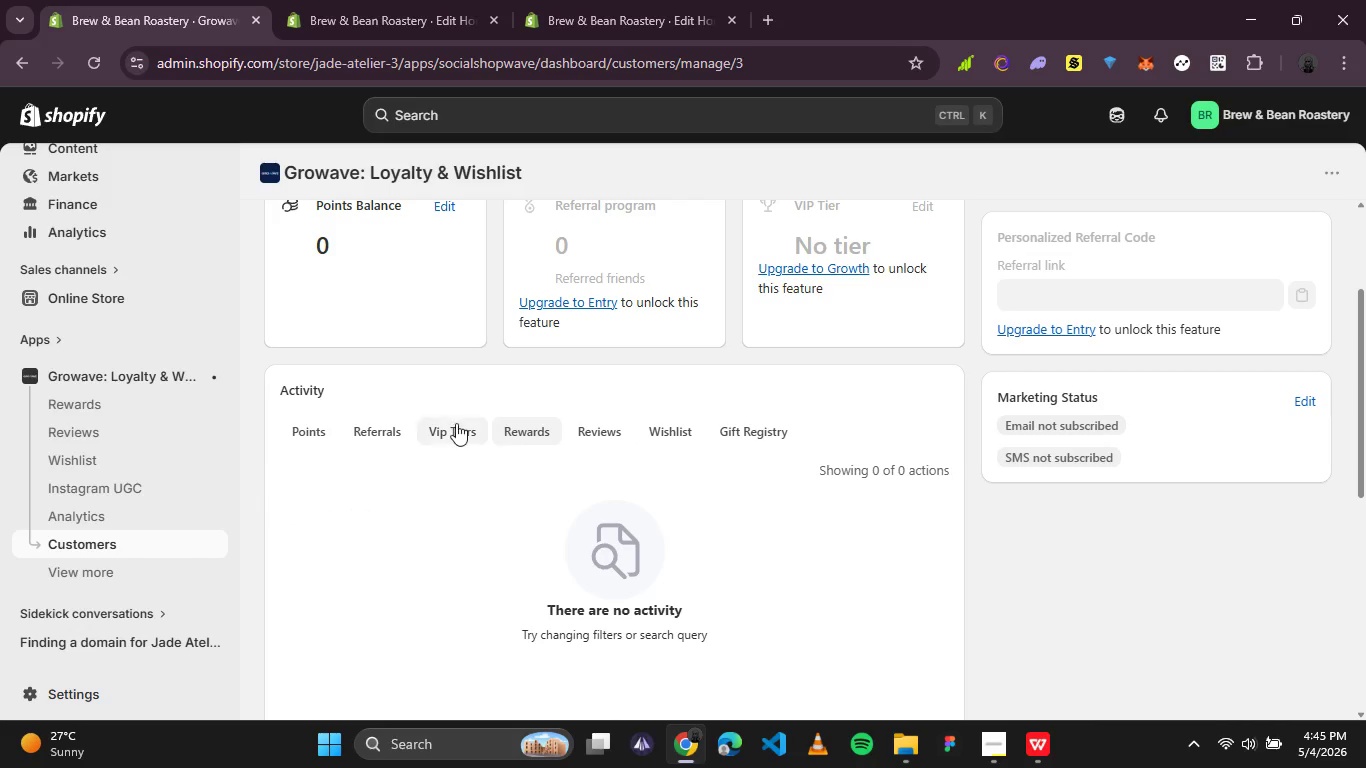 
left_click([446, 421])
 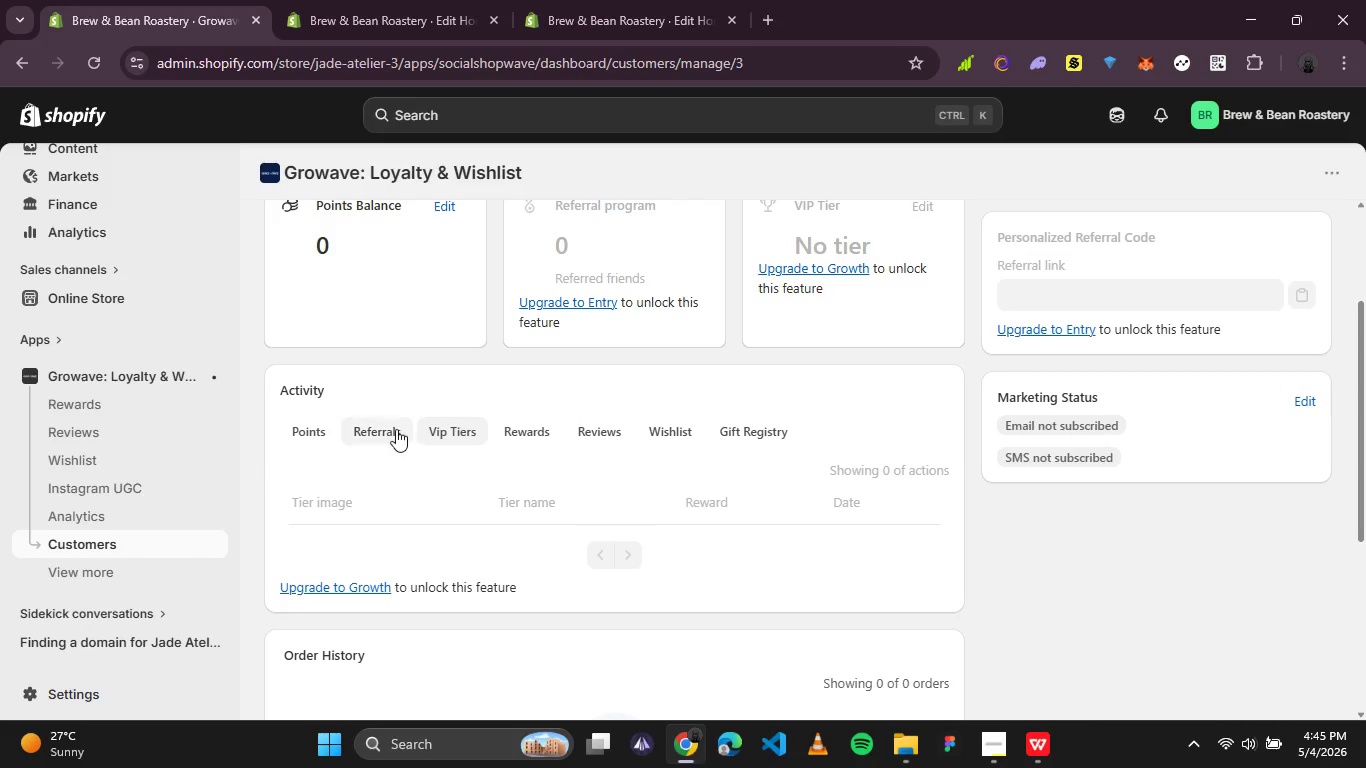 
left_click([395, 430])
 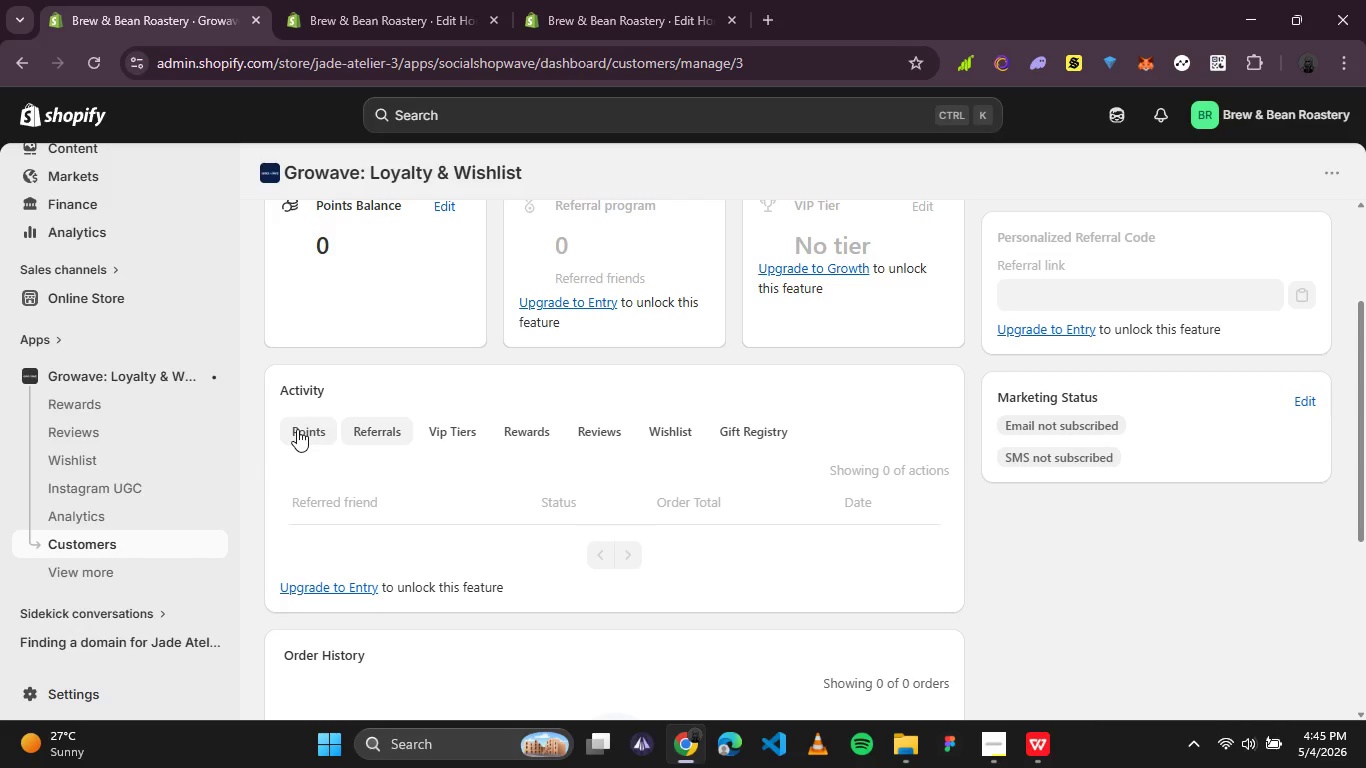 
left_click([297, 429])
 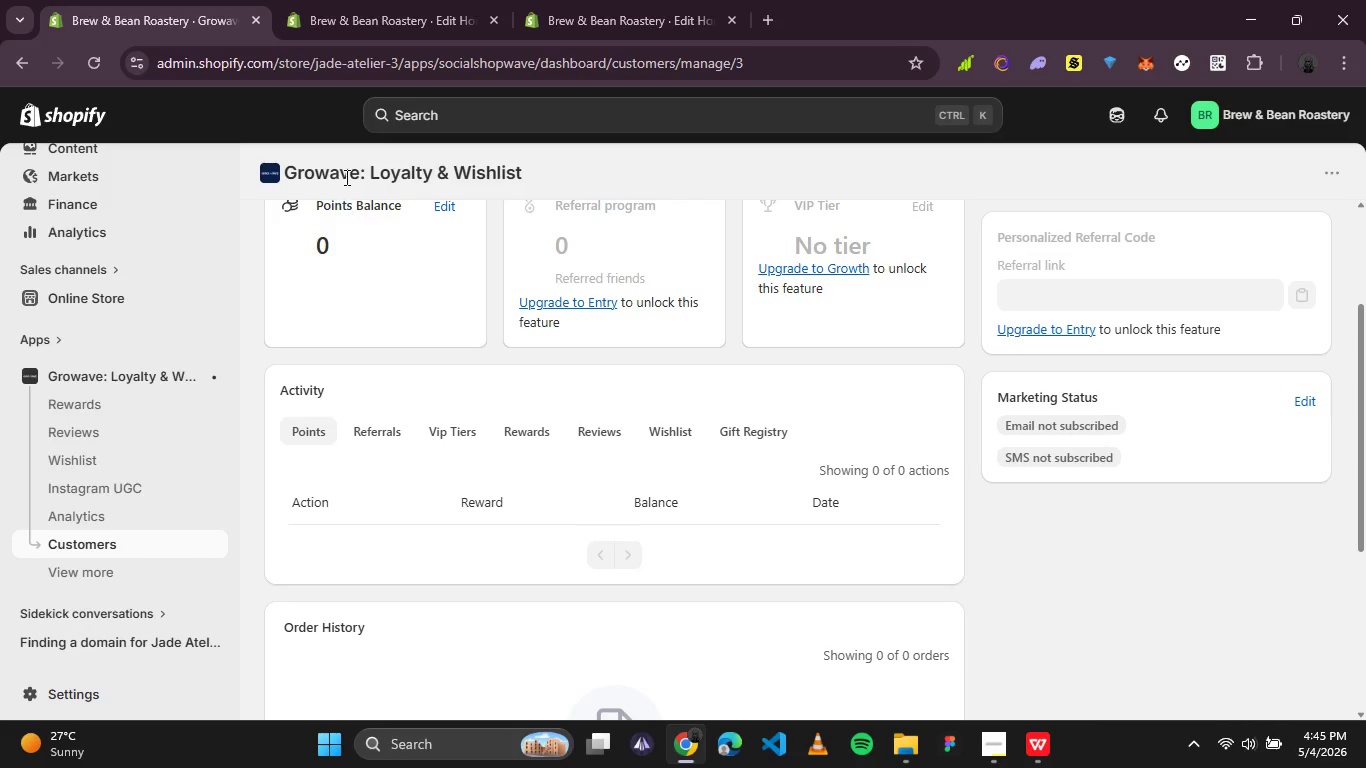 
scroll: coordinate [416, 330], scroll_direction: up, amount: 7.0
 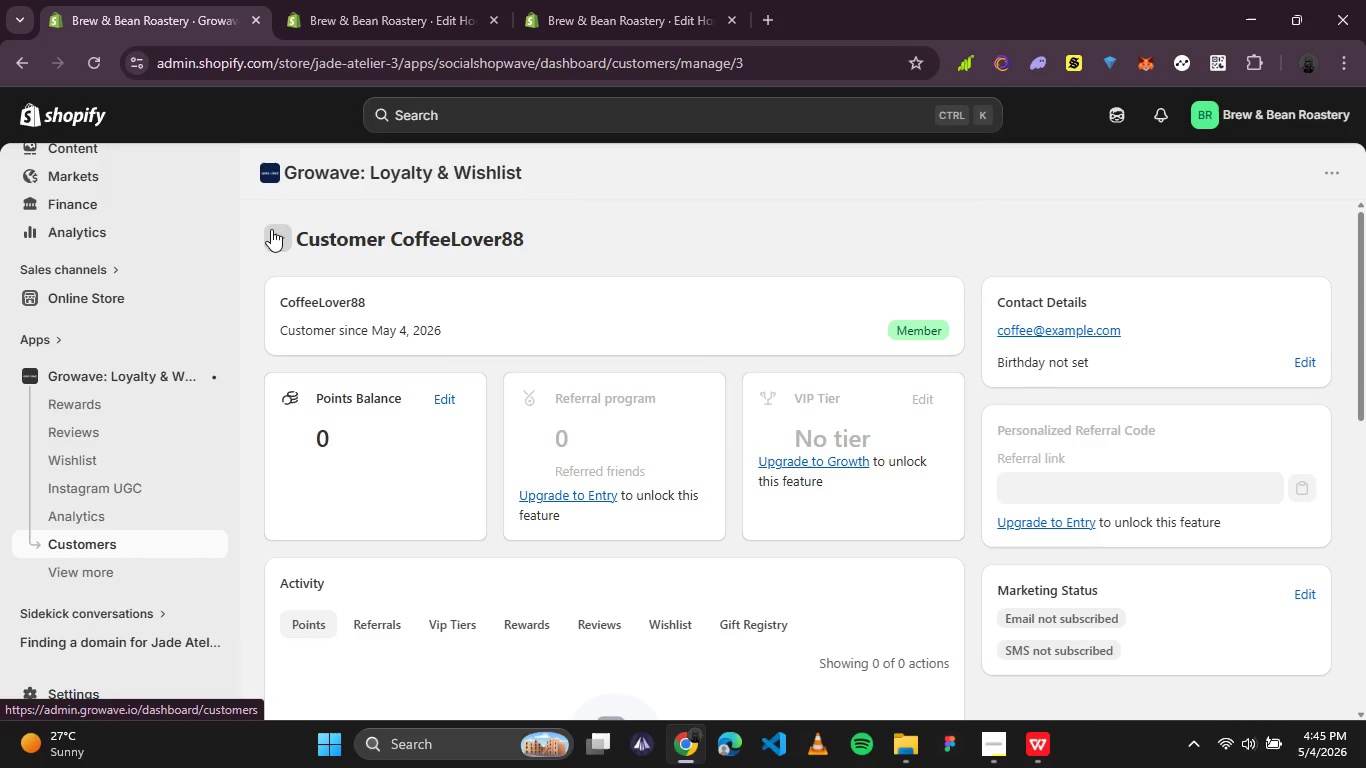 
left_click([271, 229])
 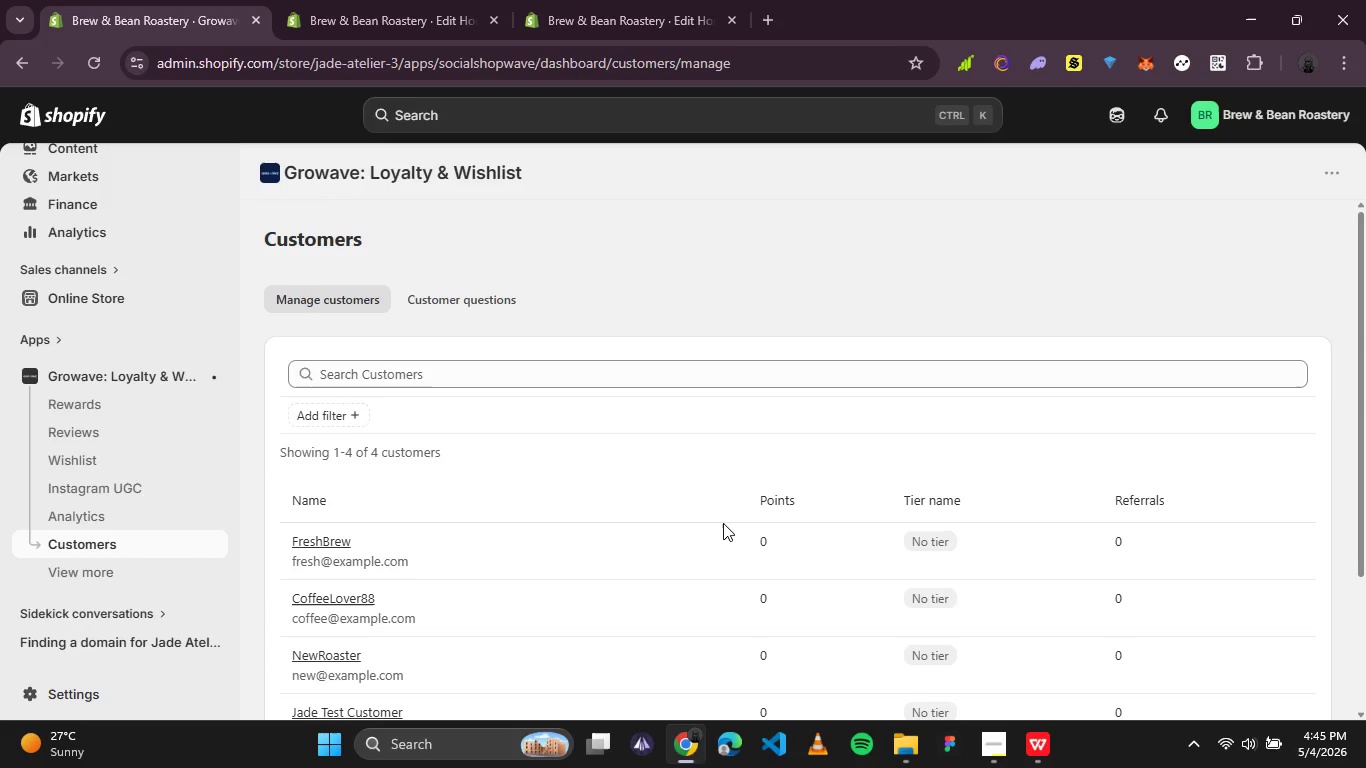 
scroll: coordinate [601, 506], scroll_direction: down, amount: 2.0
 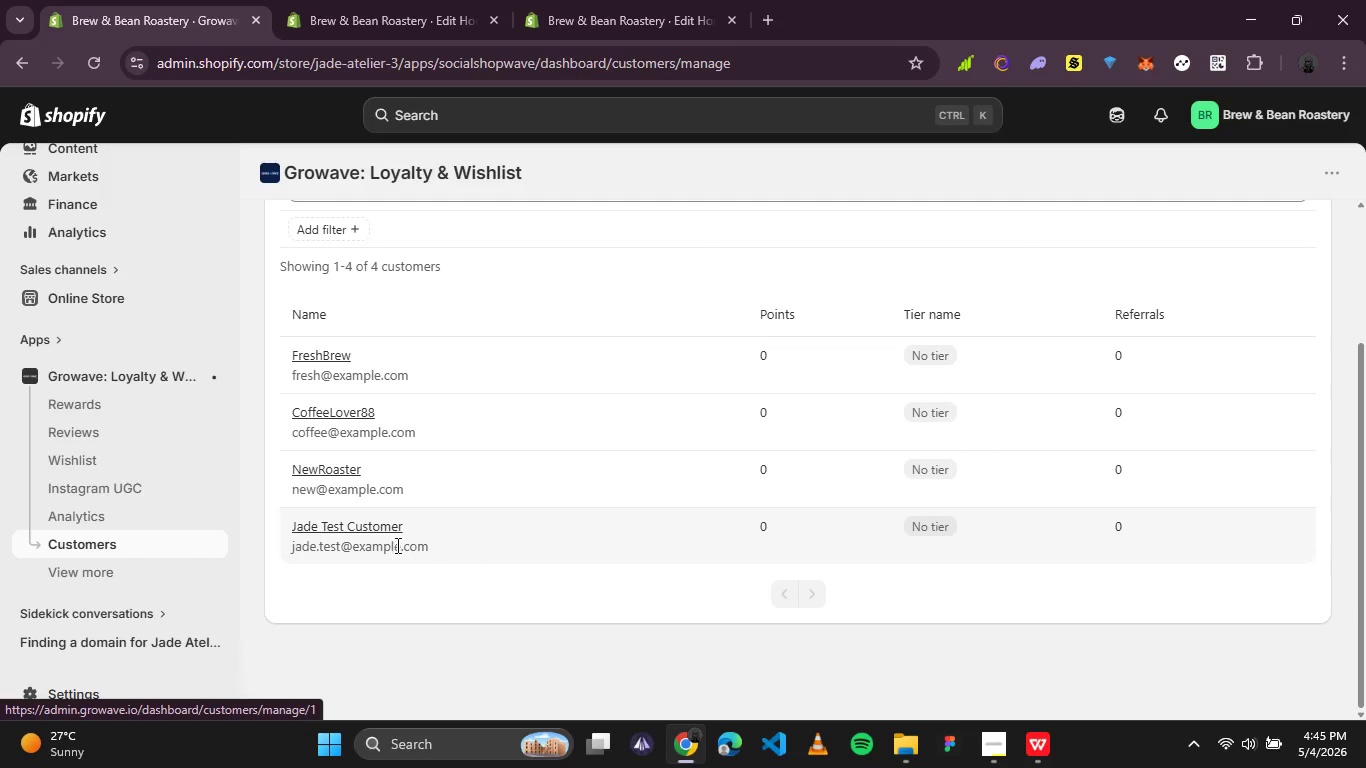 
scroll: coordinate [486, 547], scroll_direction: up, amount: 4.0
 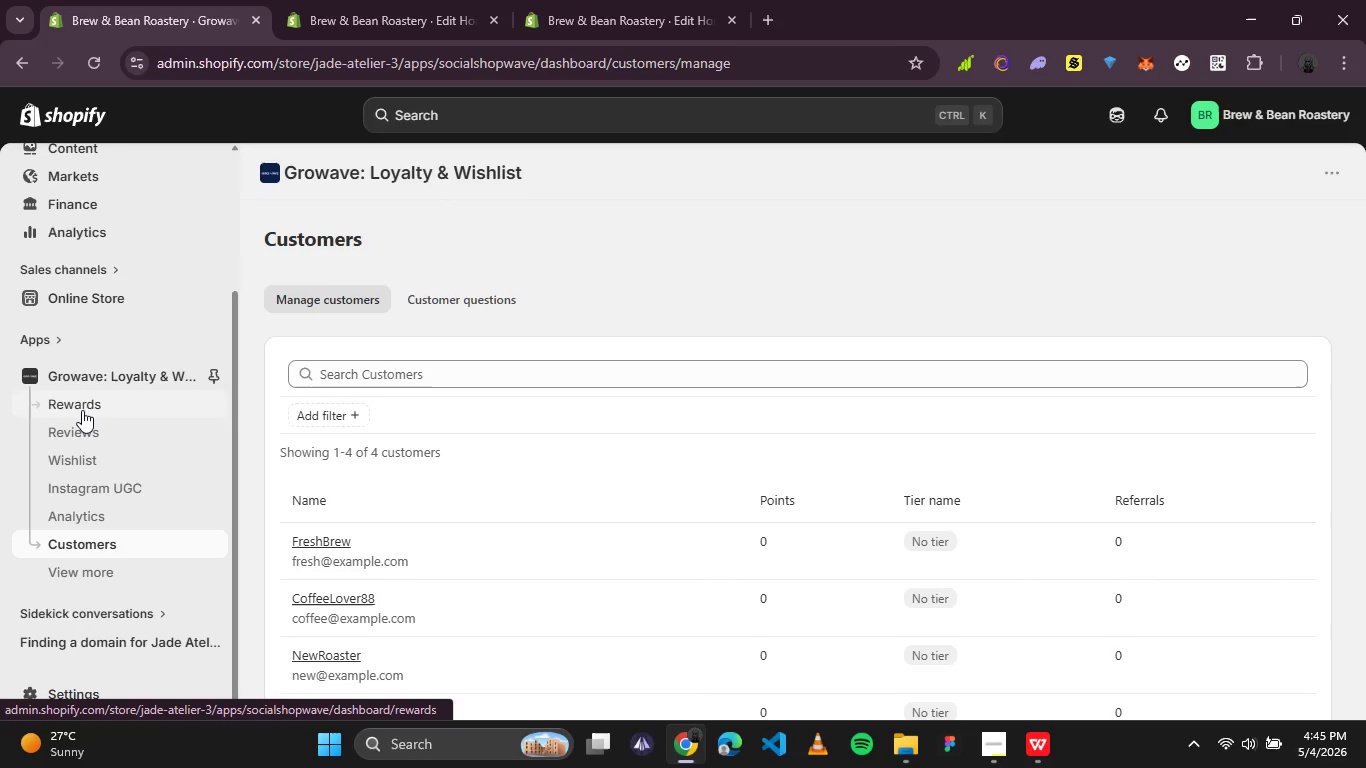 
mouse_move([100, 435])
 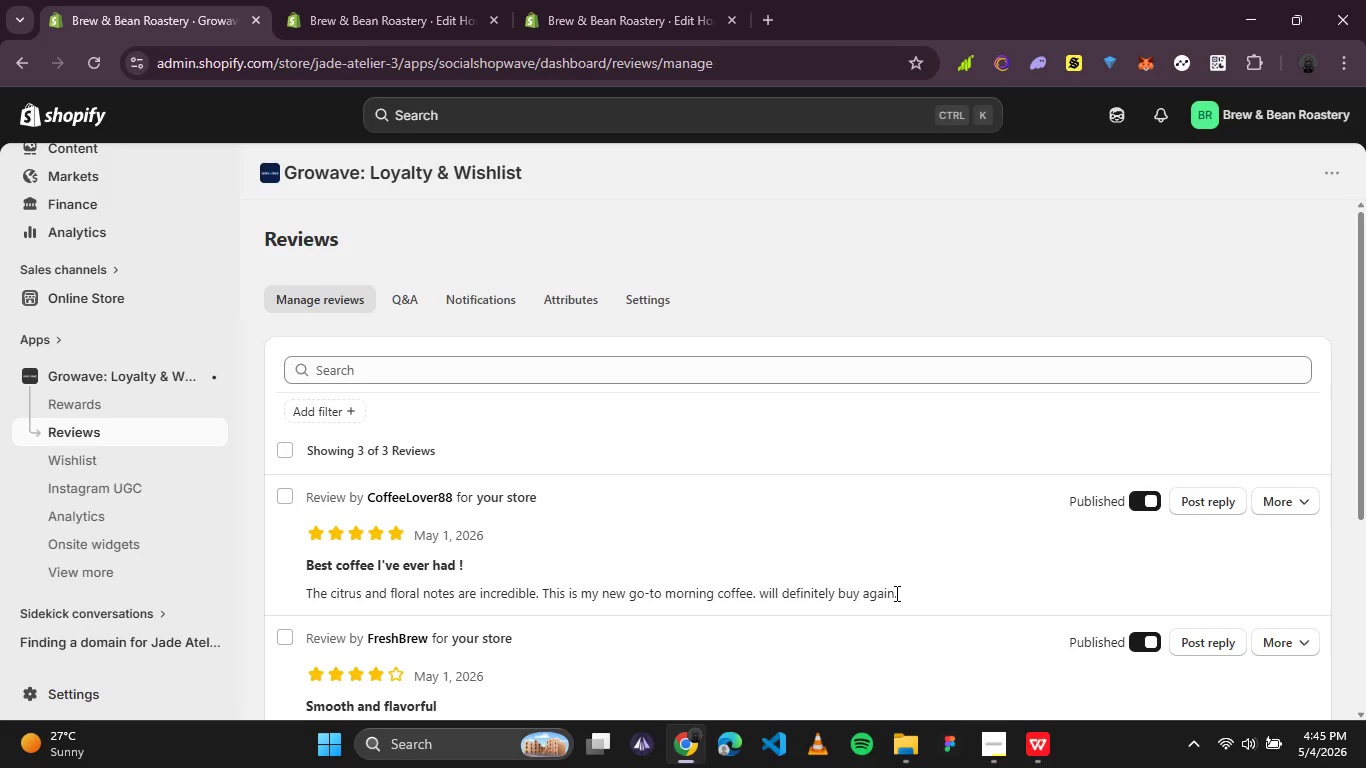 
left_click_drag(start_coordinate=[898, 595], to_coordinate=[305, 576])
 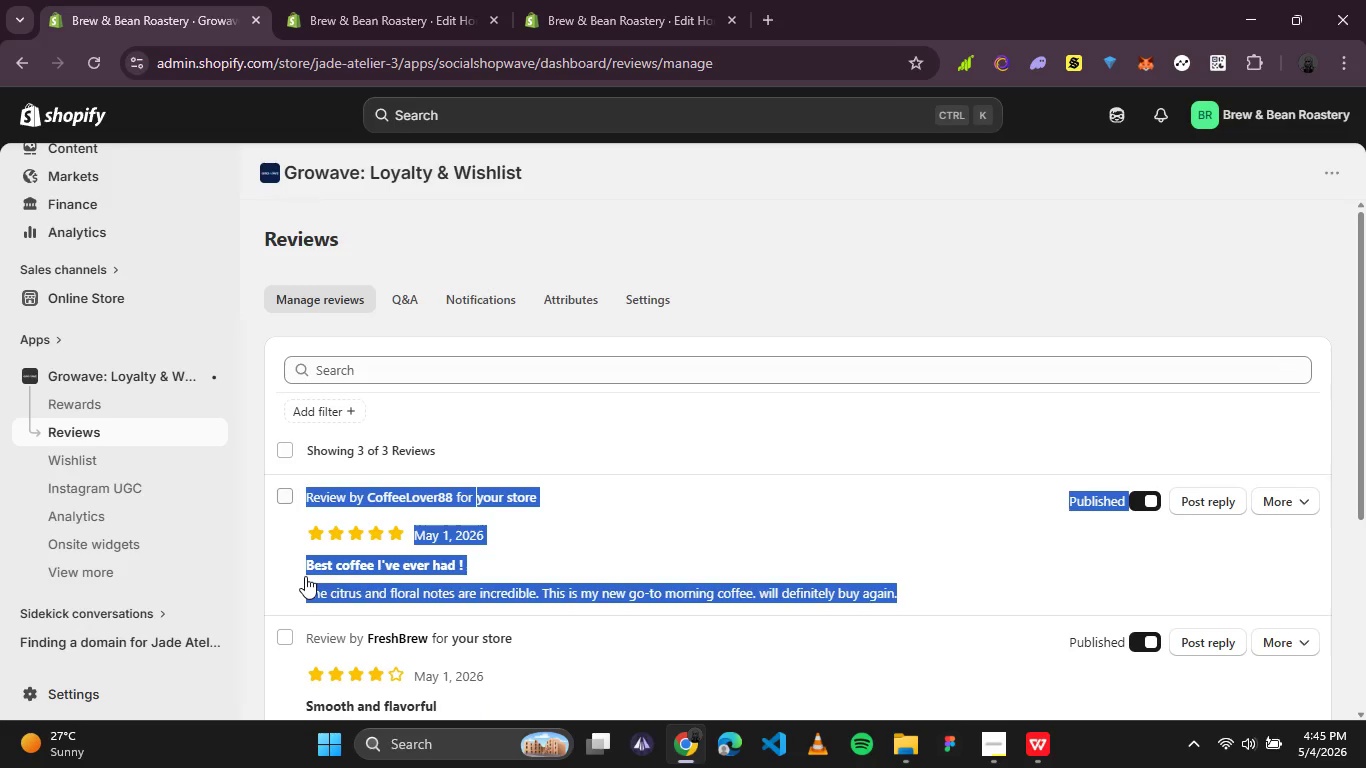 
hold_key(key=ControlLeft, duration=0.58)
 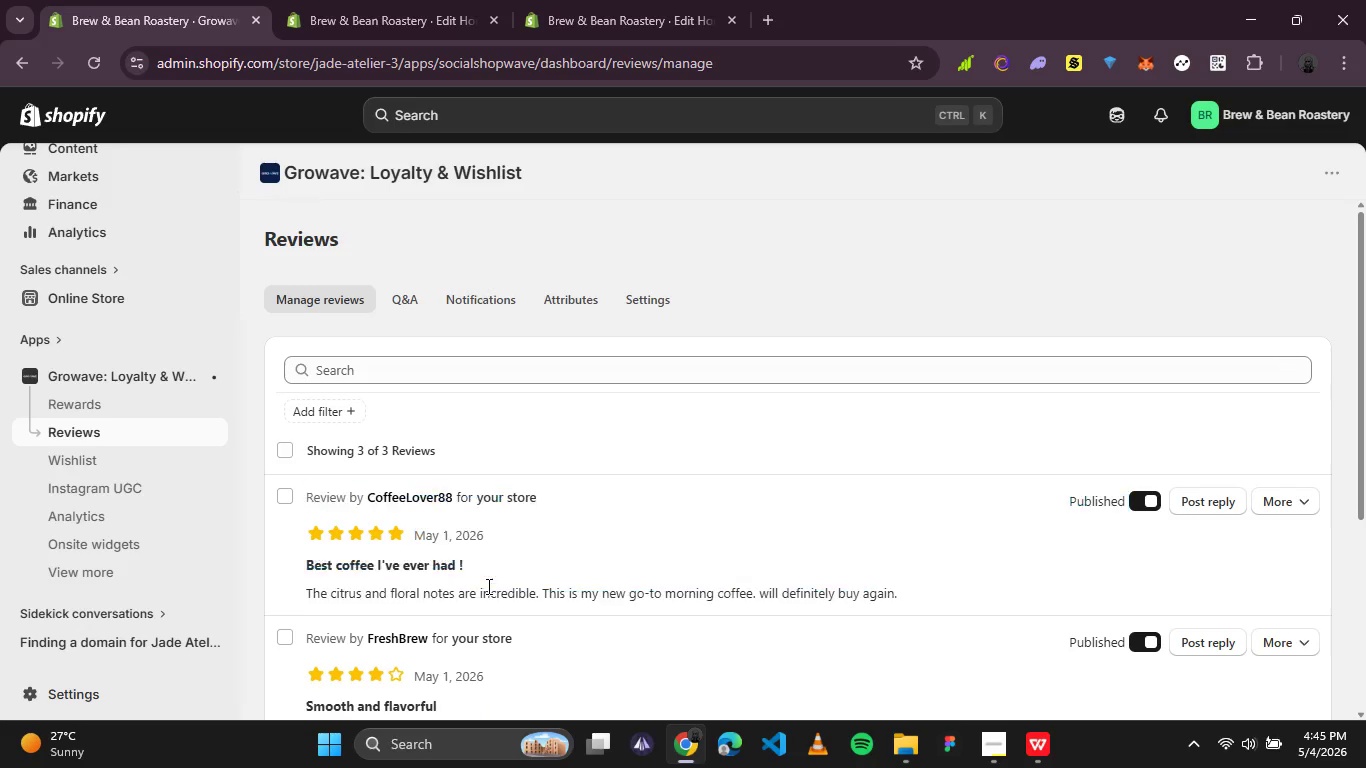 
left_click([487, 586])
 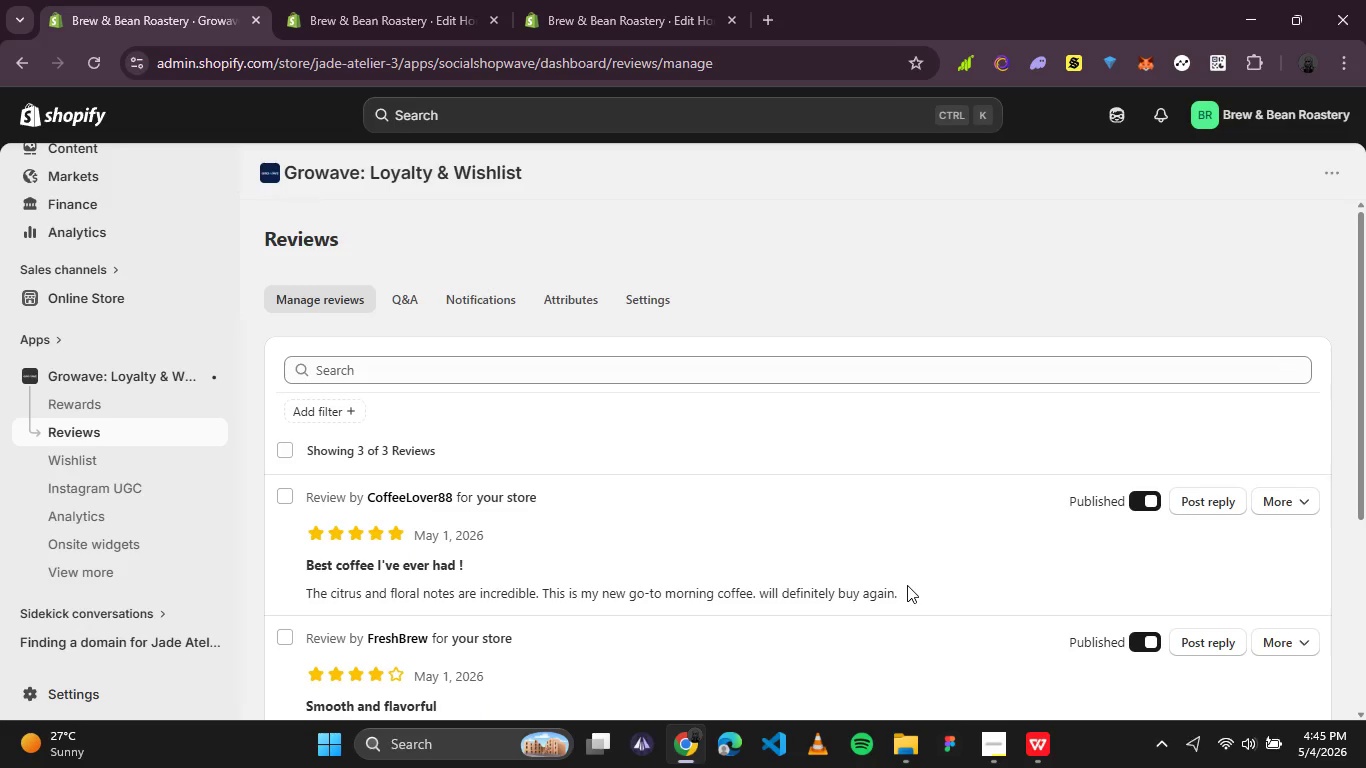 
left_click_drag(start_coordinate=[901, 592], to_coordinate=[308, 562])
 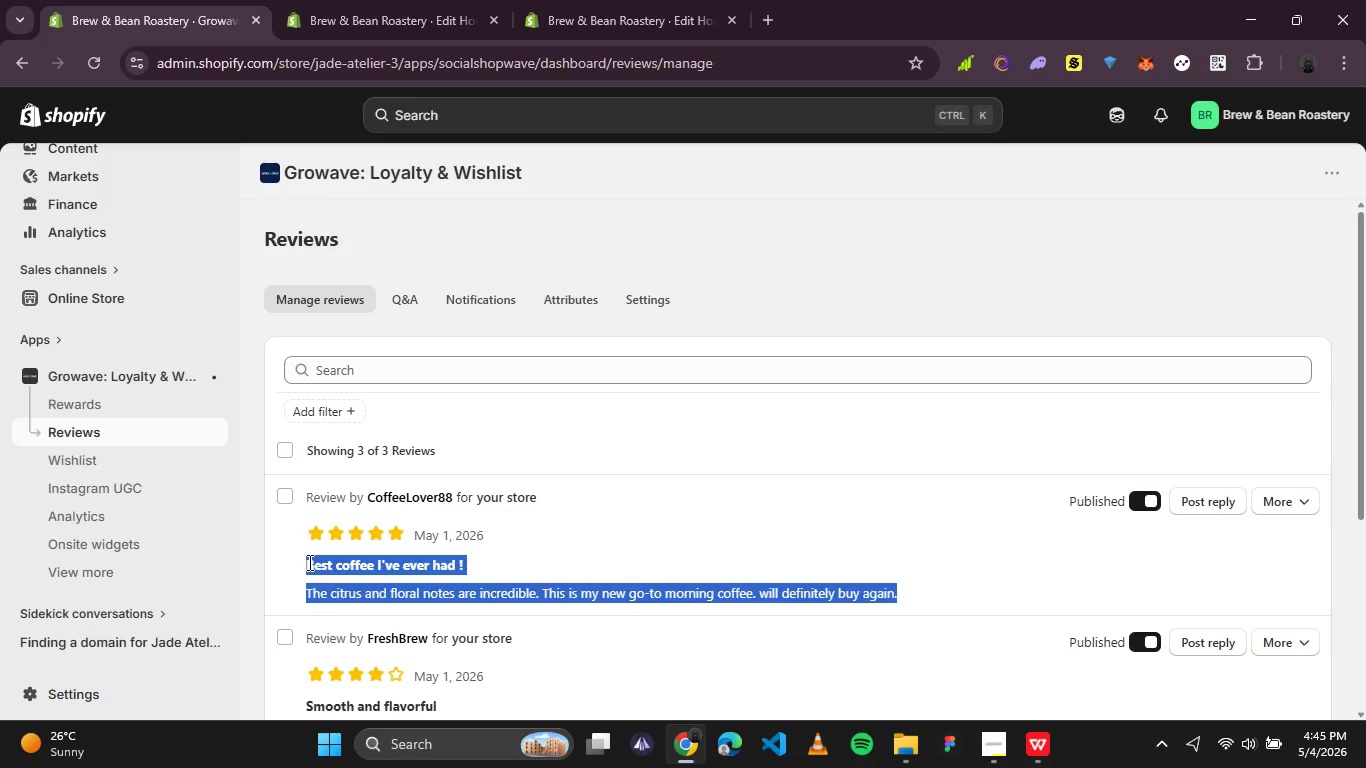 
key(Control+C)
 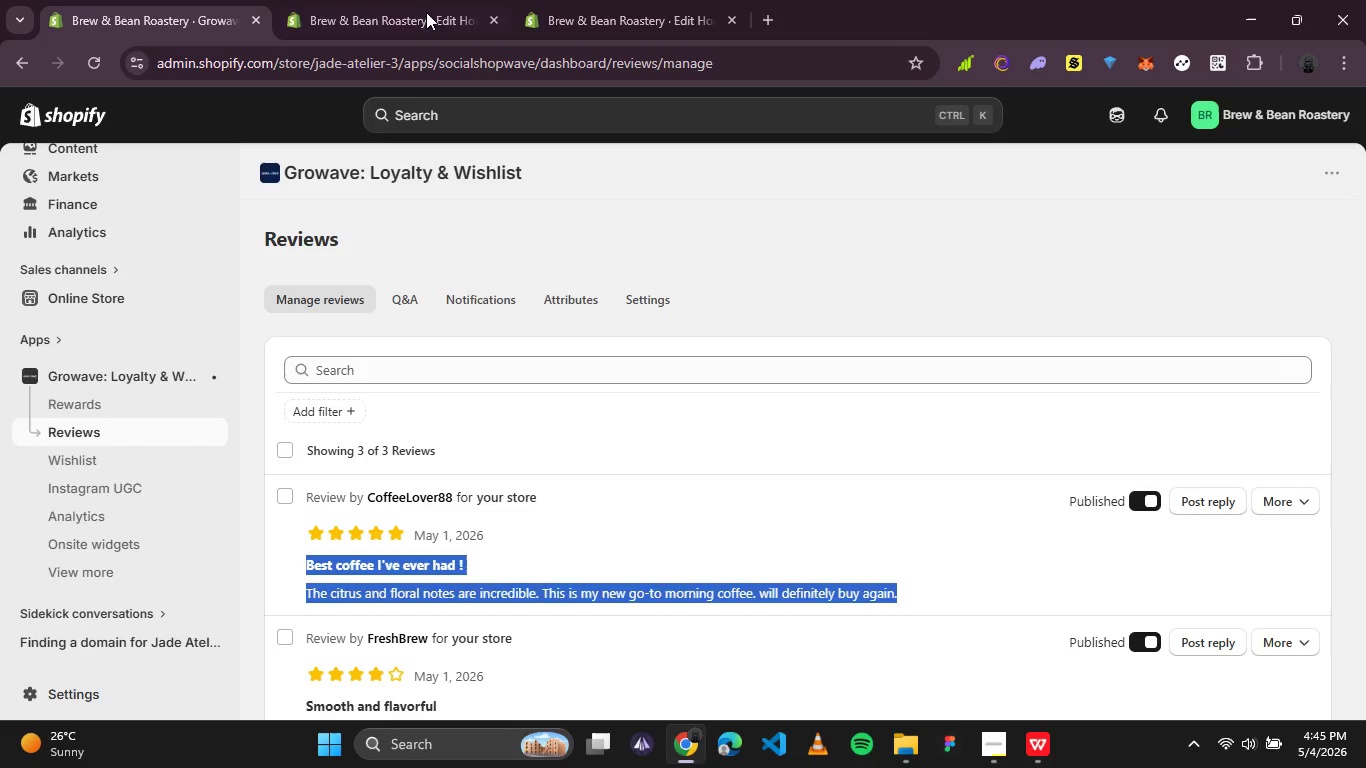 
left_click([426, 8])
 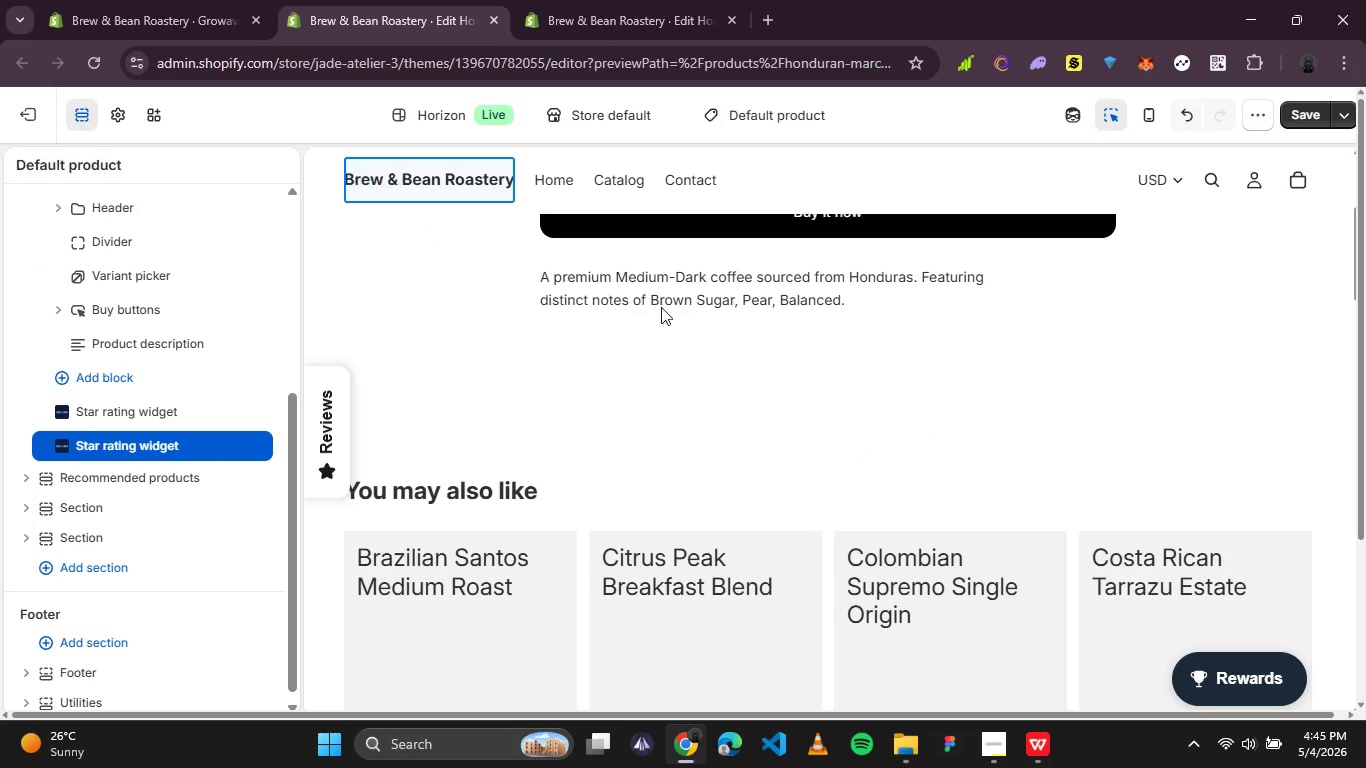 
left_click([662, 0])
 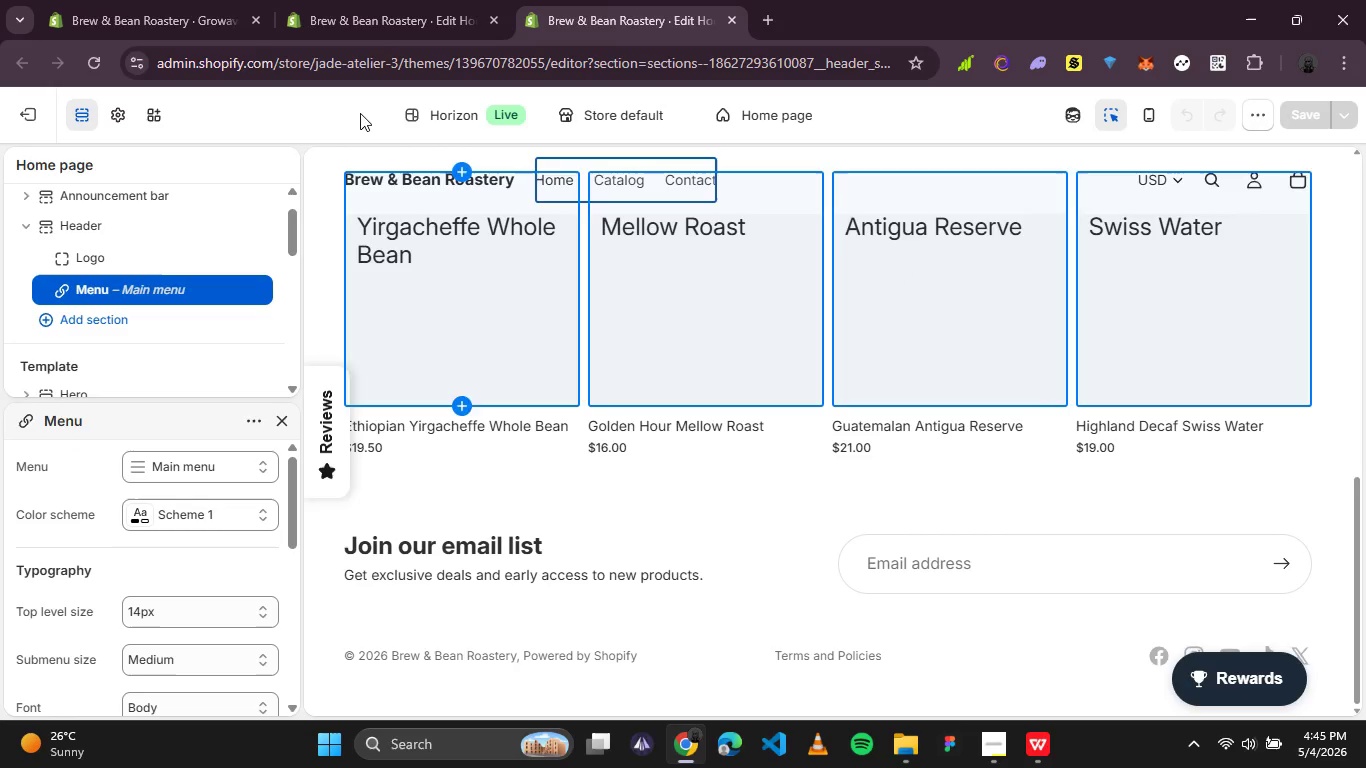 
left_click([386, 11])
 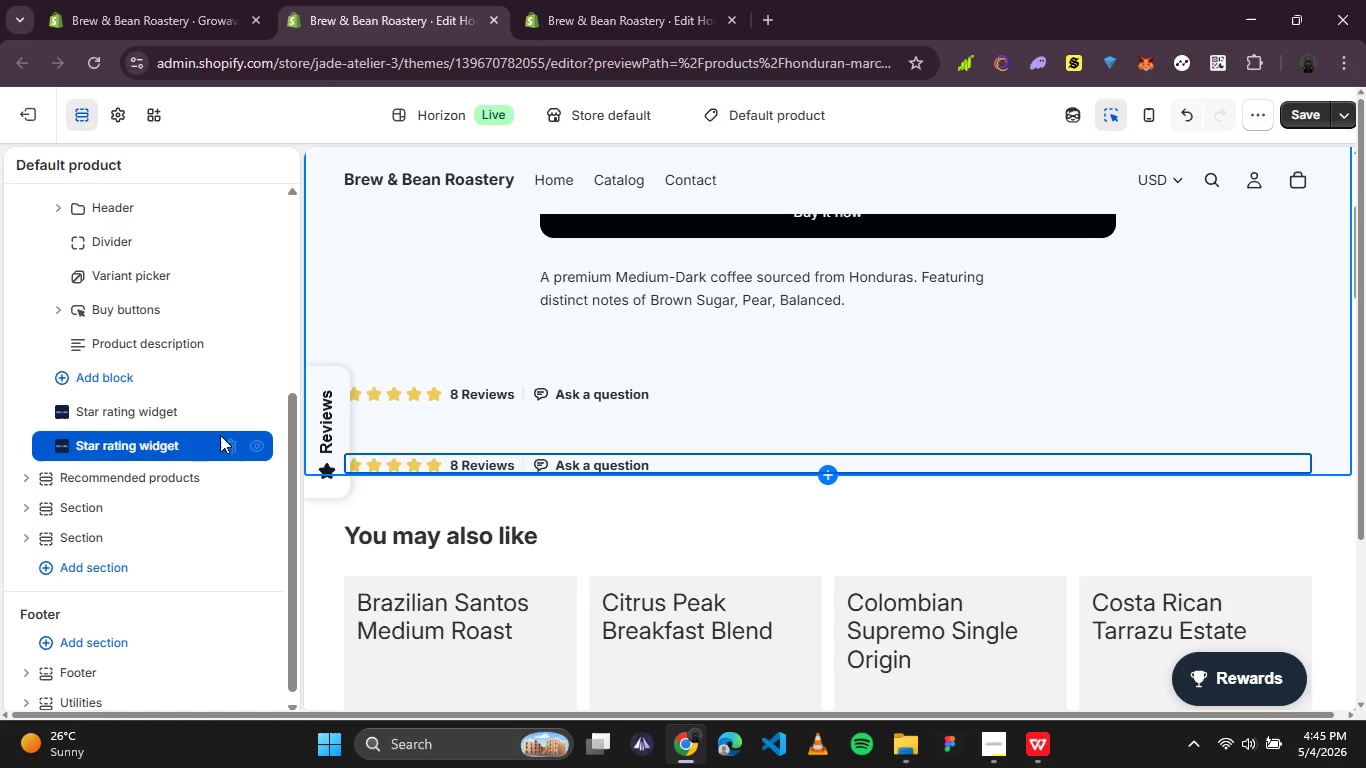 
left_click([223, 441])
 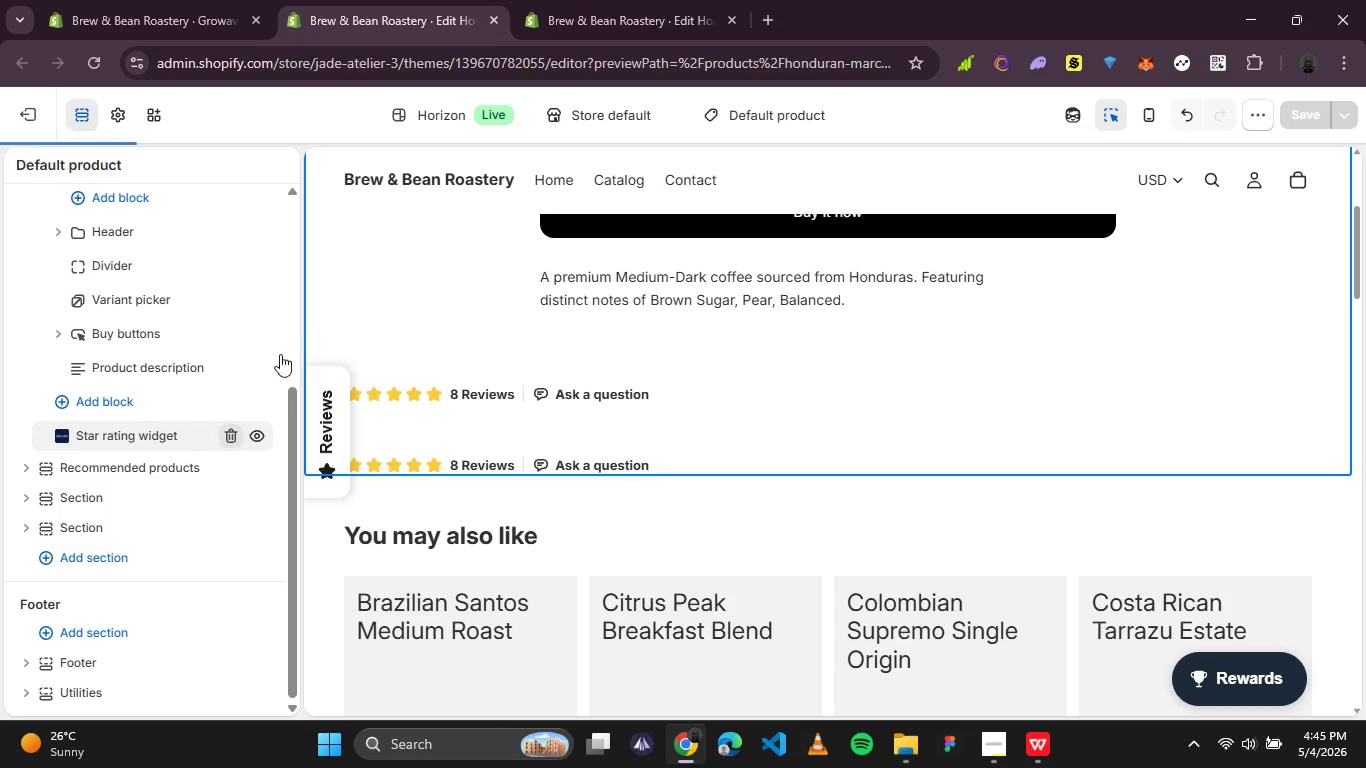 
scroll: coordinate [618, 337], scroll_direction: up, amount: 10.0
 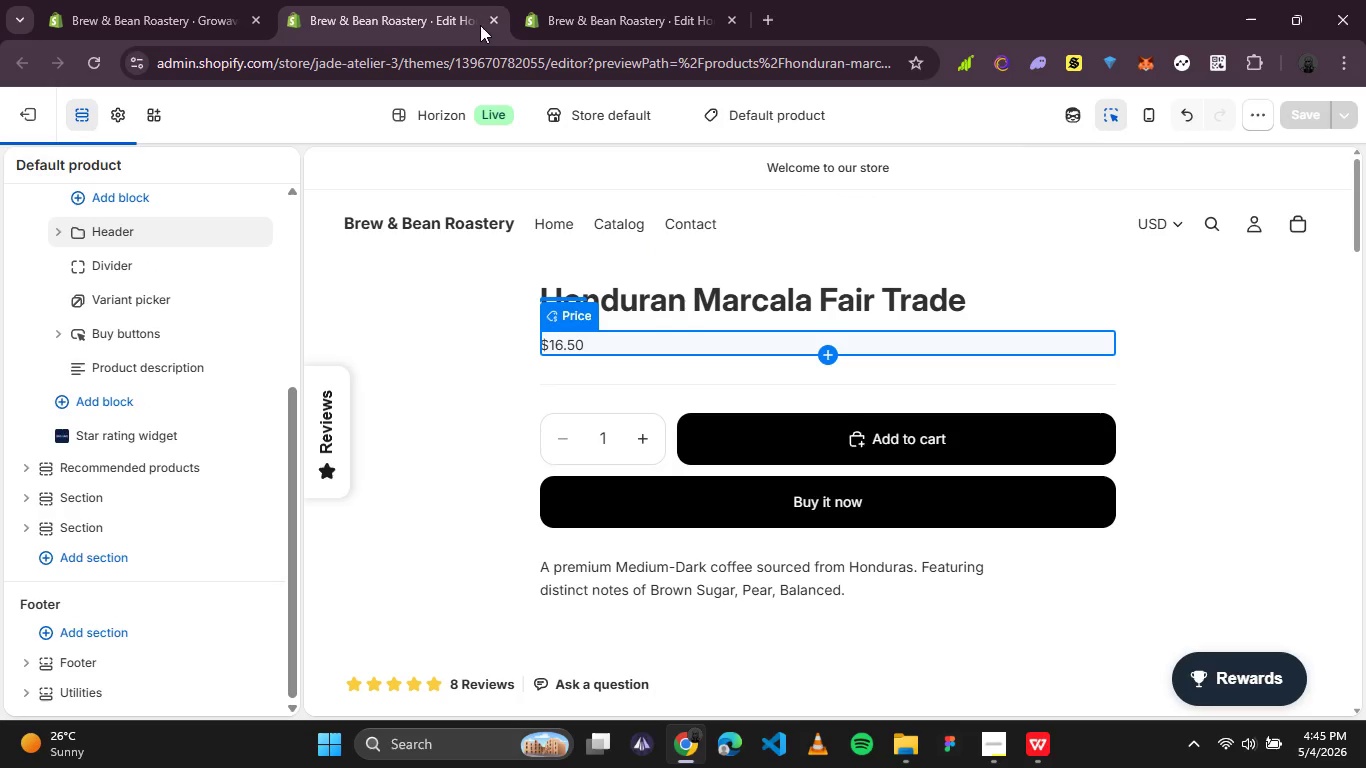 
left_click([564, 19])
 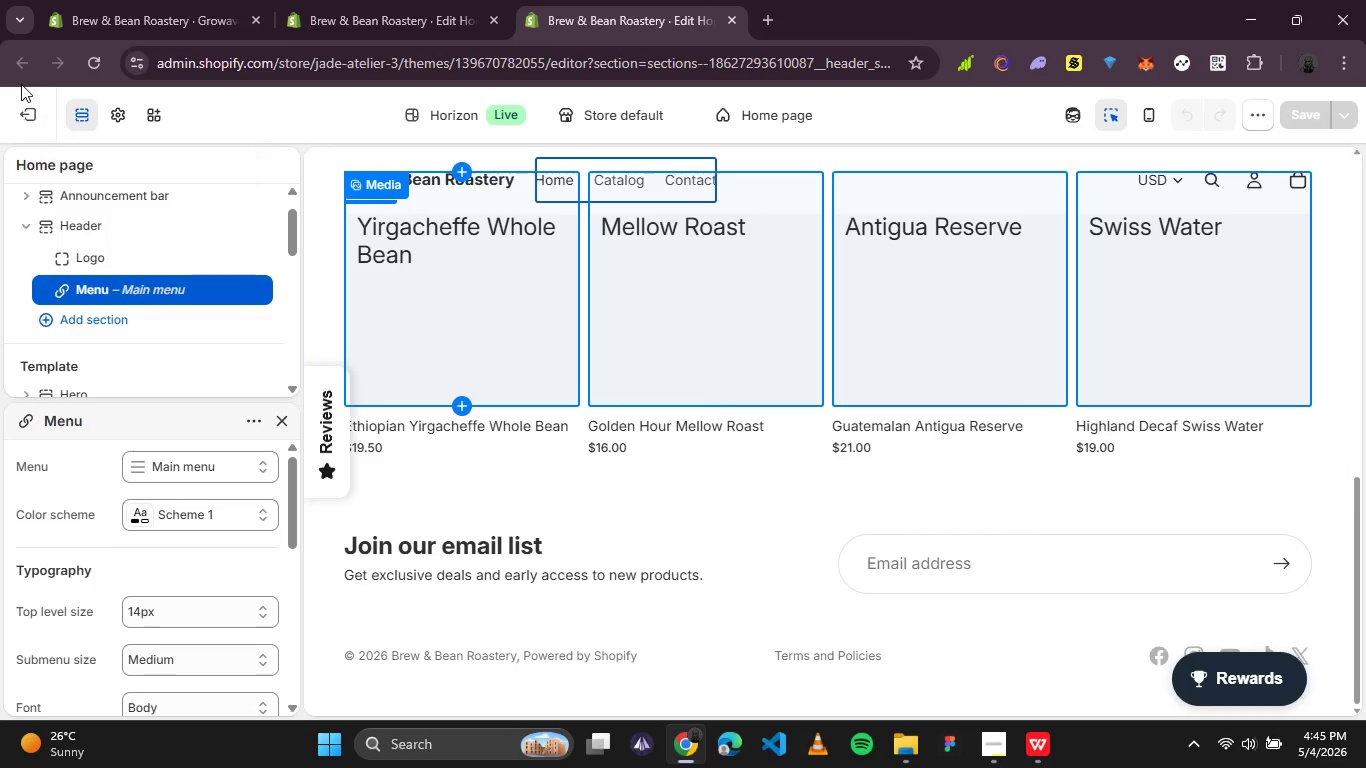 
left_click([23, 110])
 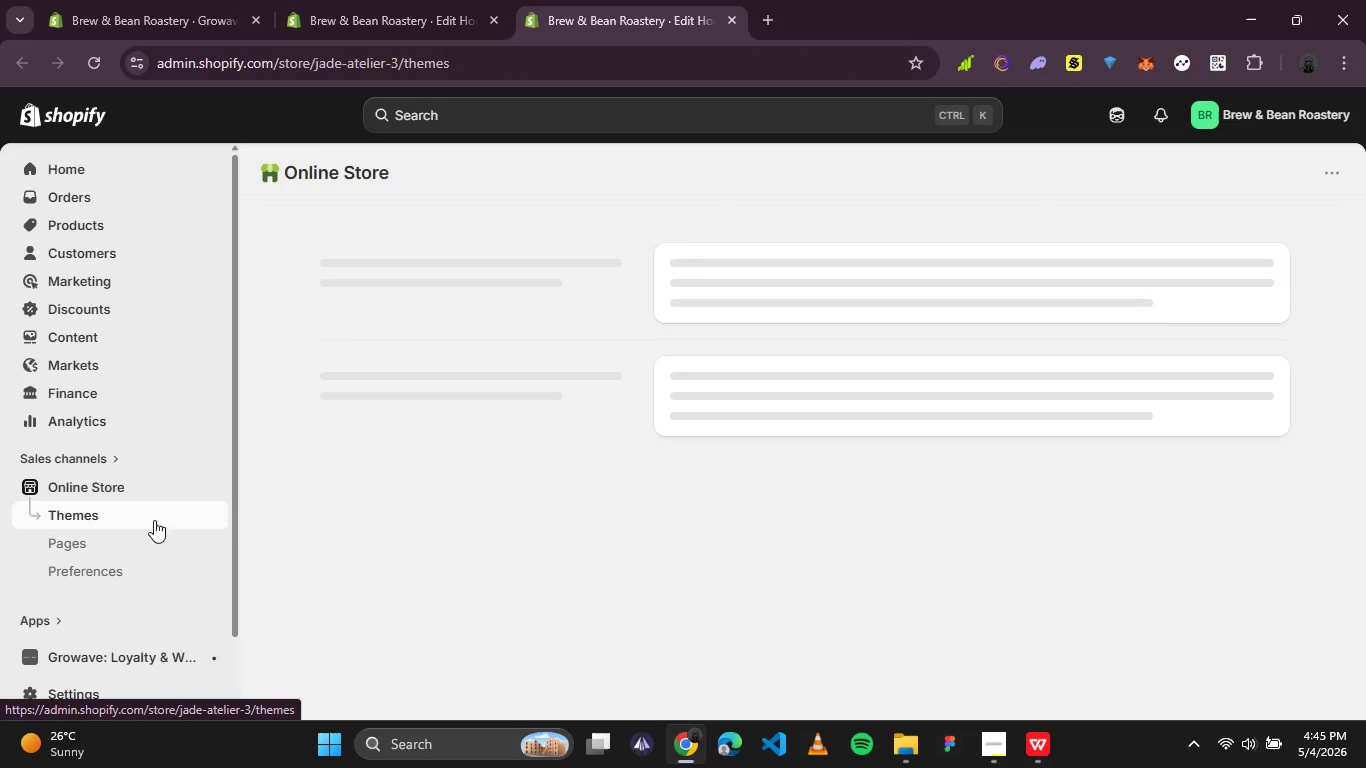 
left_click([211, 484])
 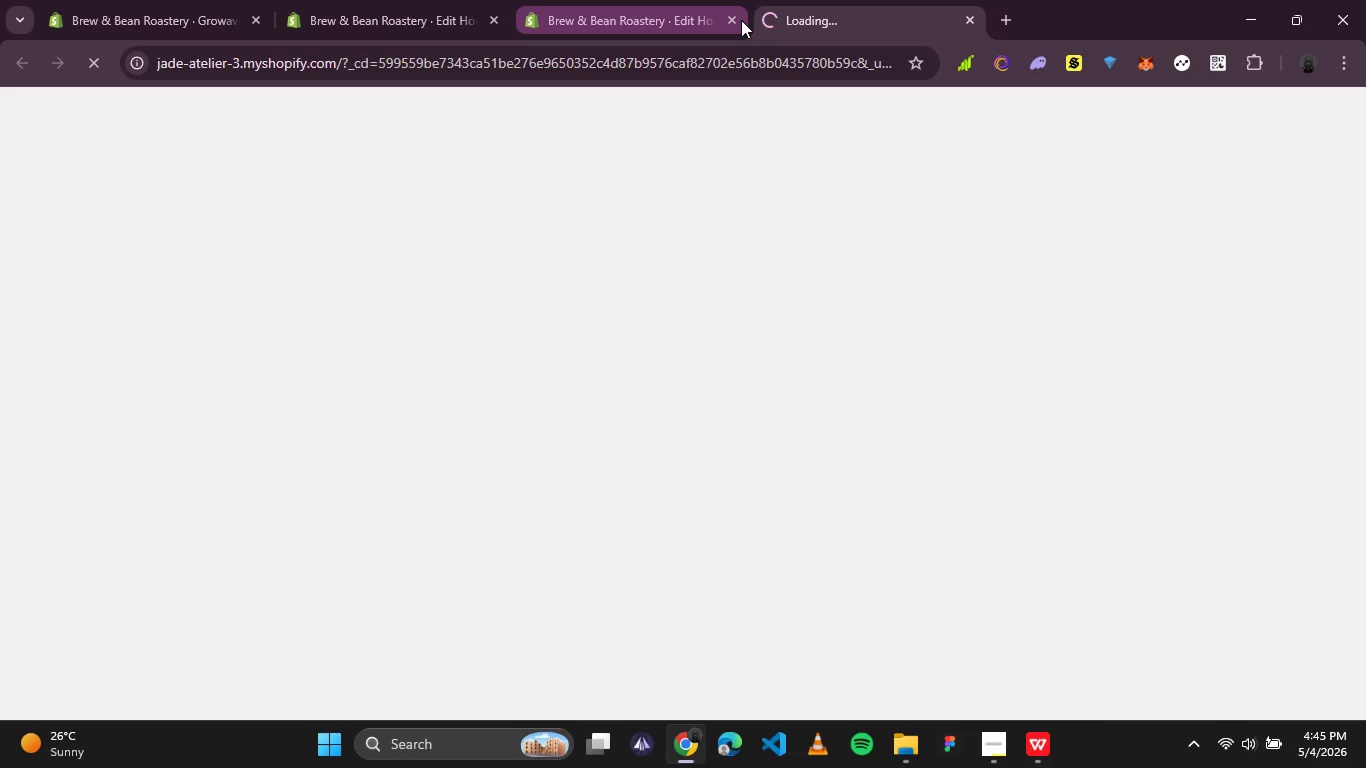 
left_click([730, 19])
 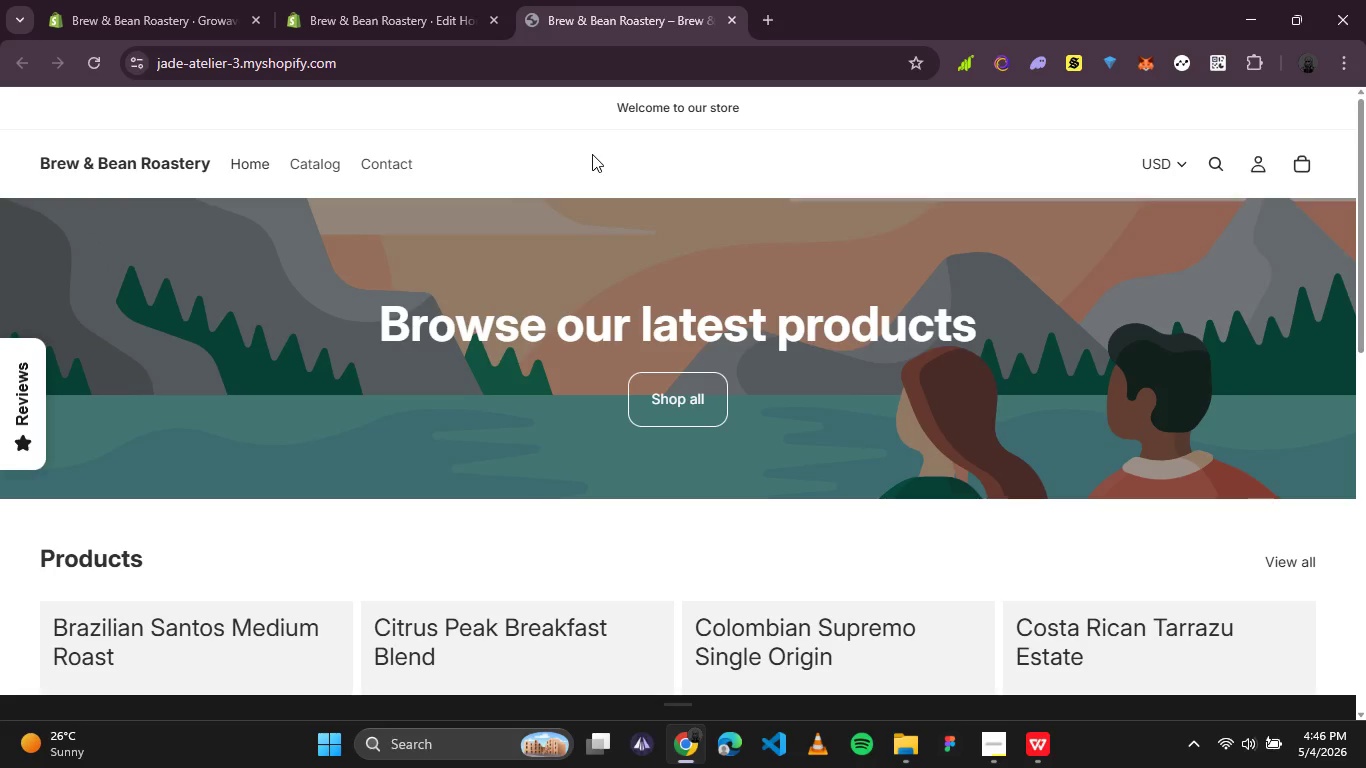 
wait(17.34)
 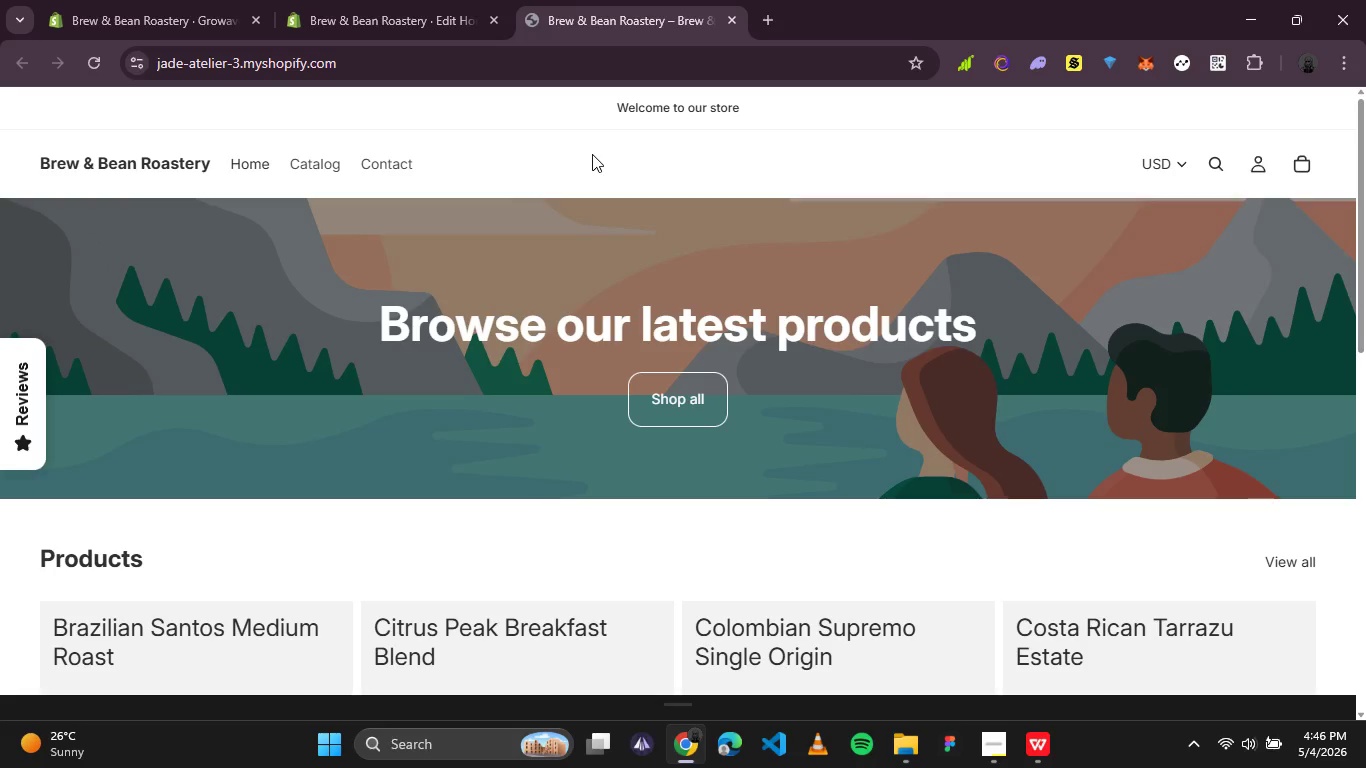 
scroll: coordinate [655, 235], scroll_direction: down, amount: 7.0
 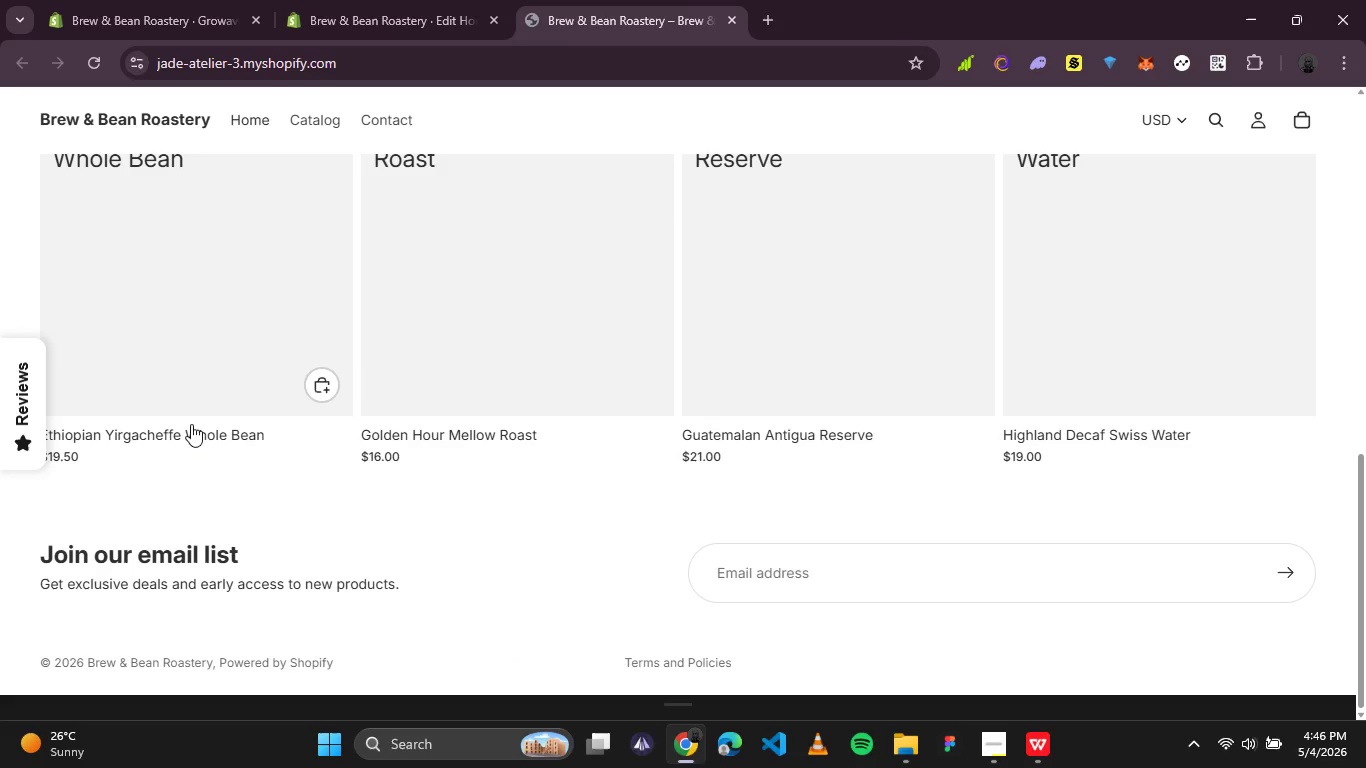 
left_click([151, 430])
 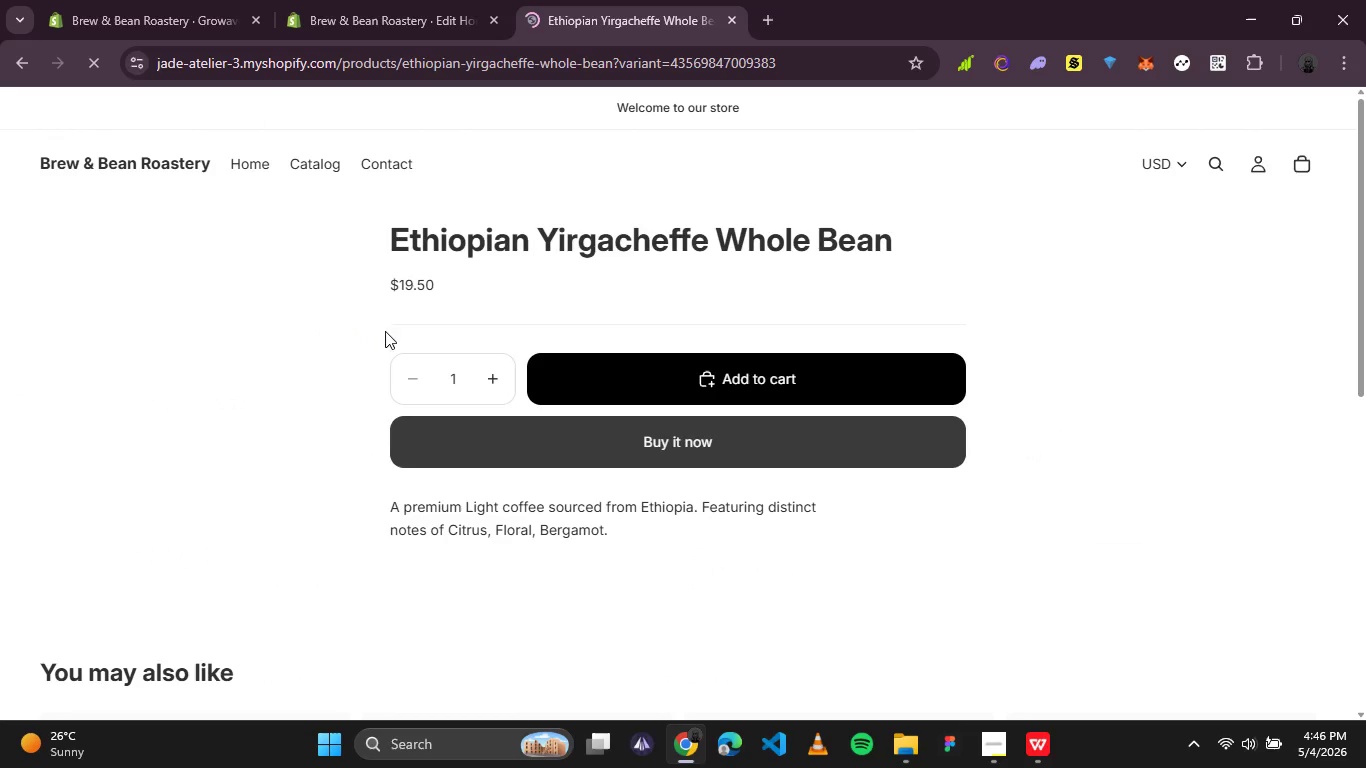 
scroll: coordinate [750, 344], scroll_direction: down, amount: 3.0
 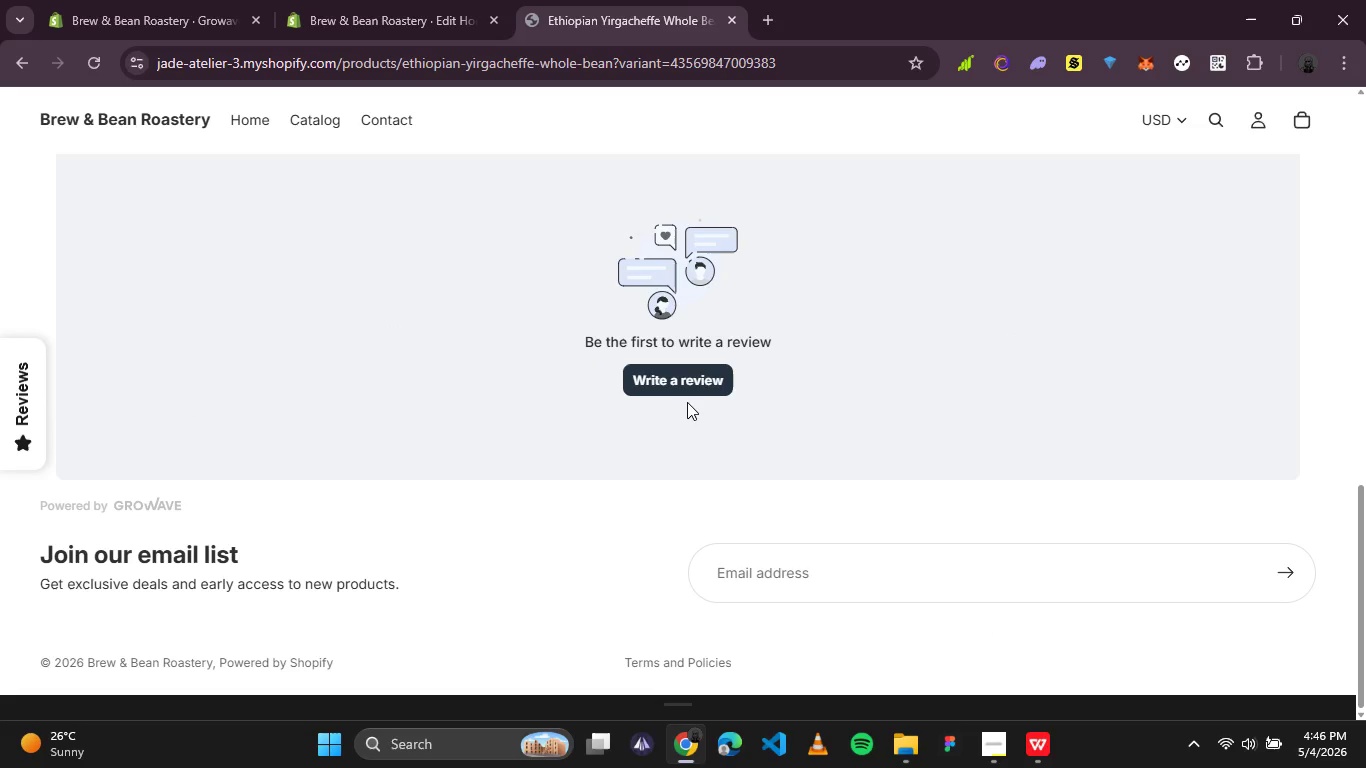 
scroll: coordinate [461, 328], scroll_direction: up, amount: 1.0
 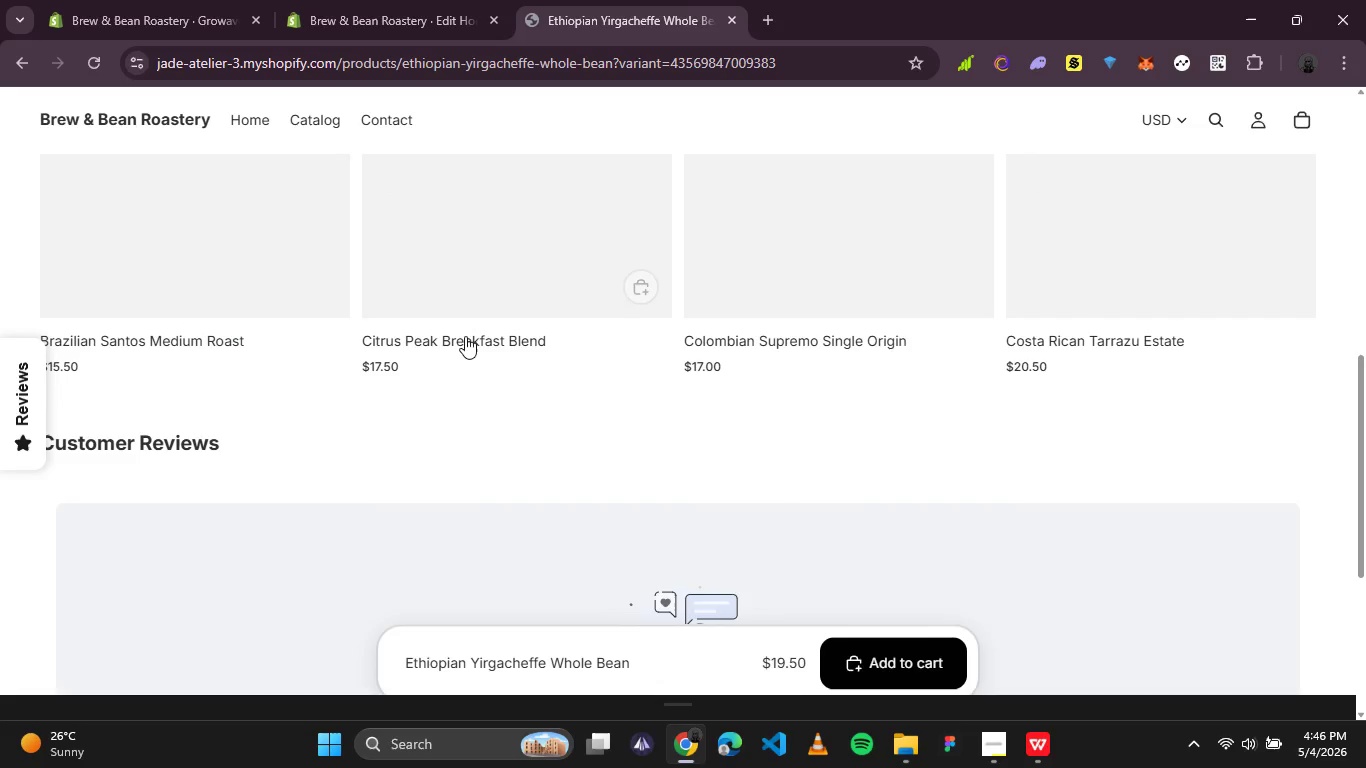 
scroll: coordinate [474, 344], scroll_direction: down, amount: 1.0
 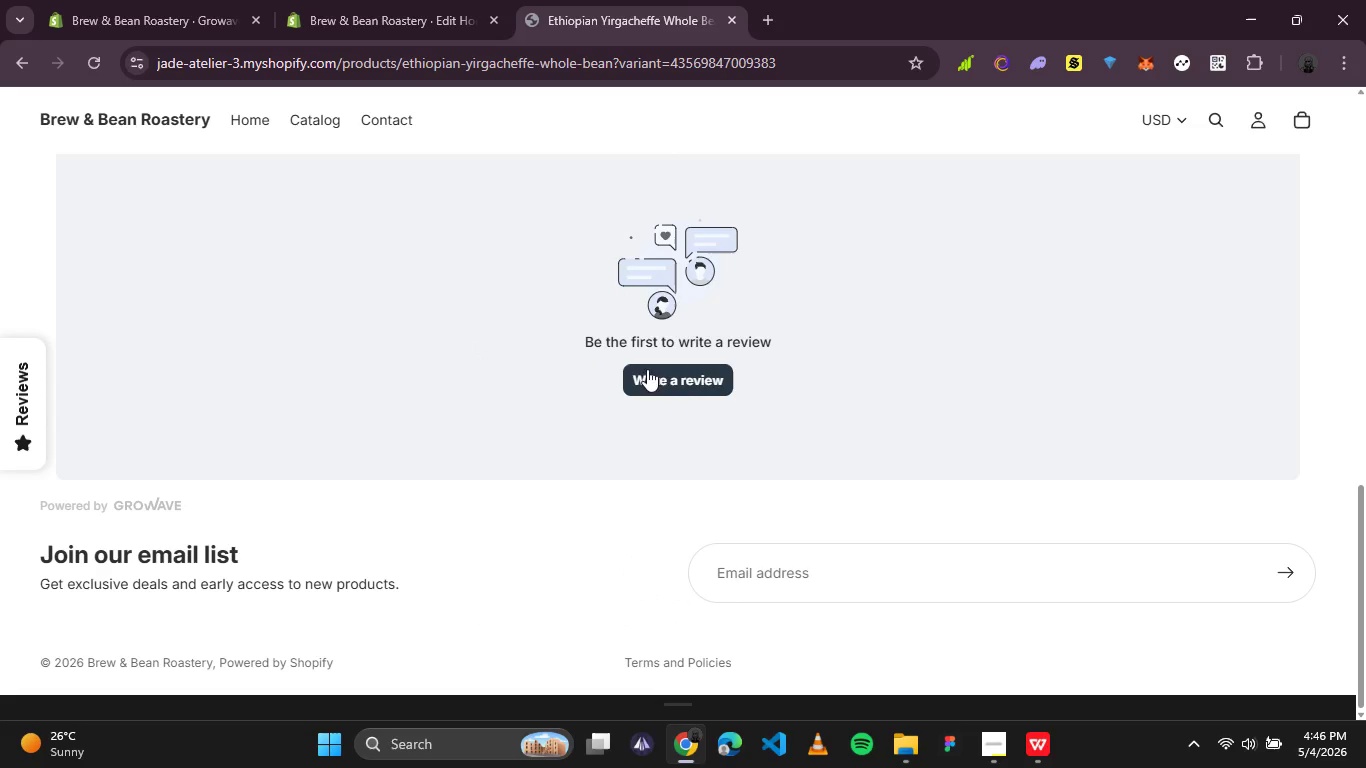 
left_click([653, 378])
 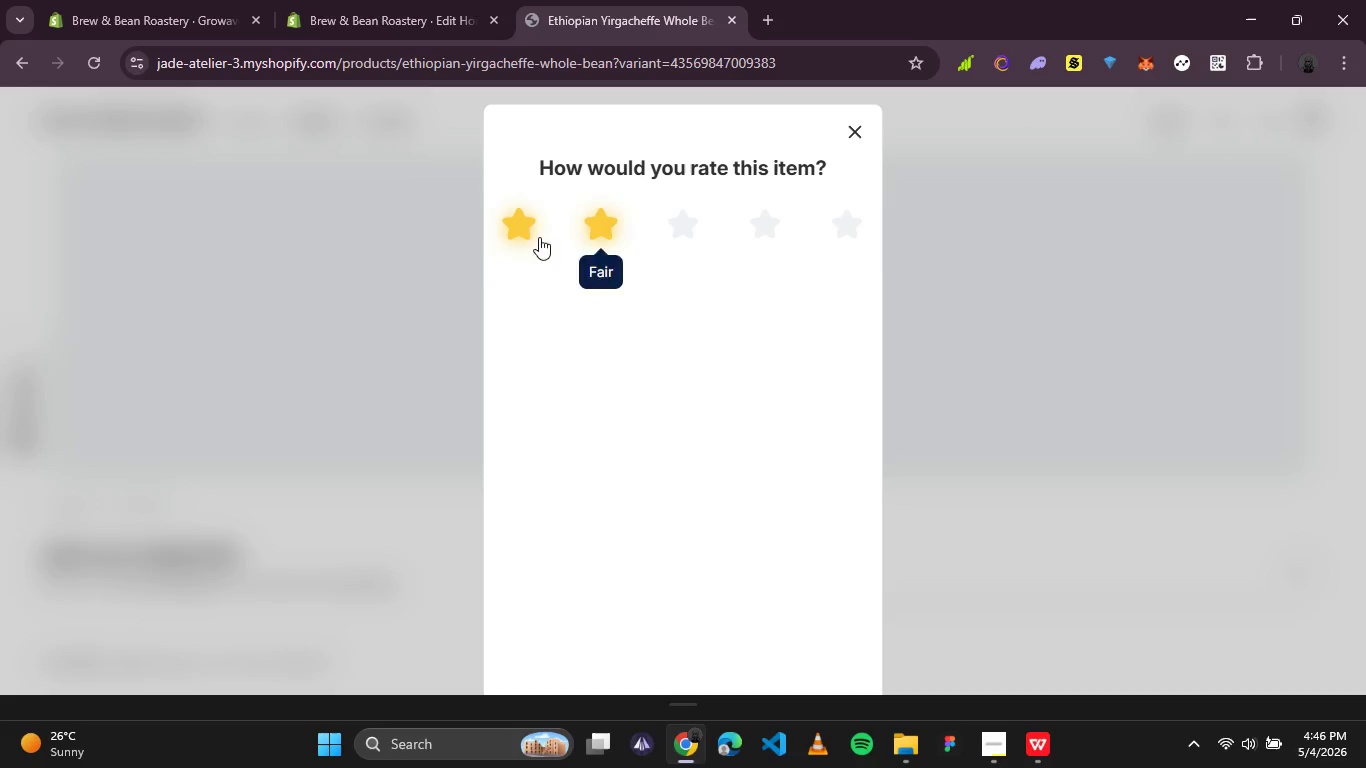 
wait(6.05)
 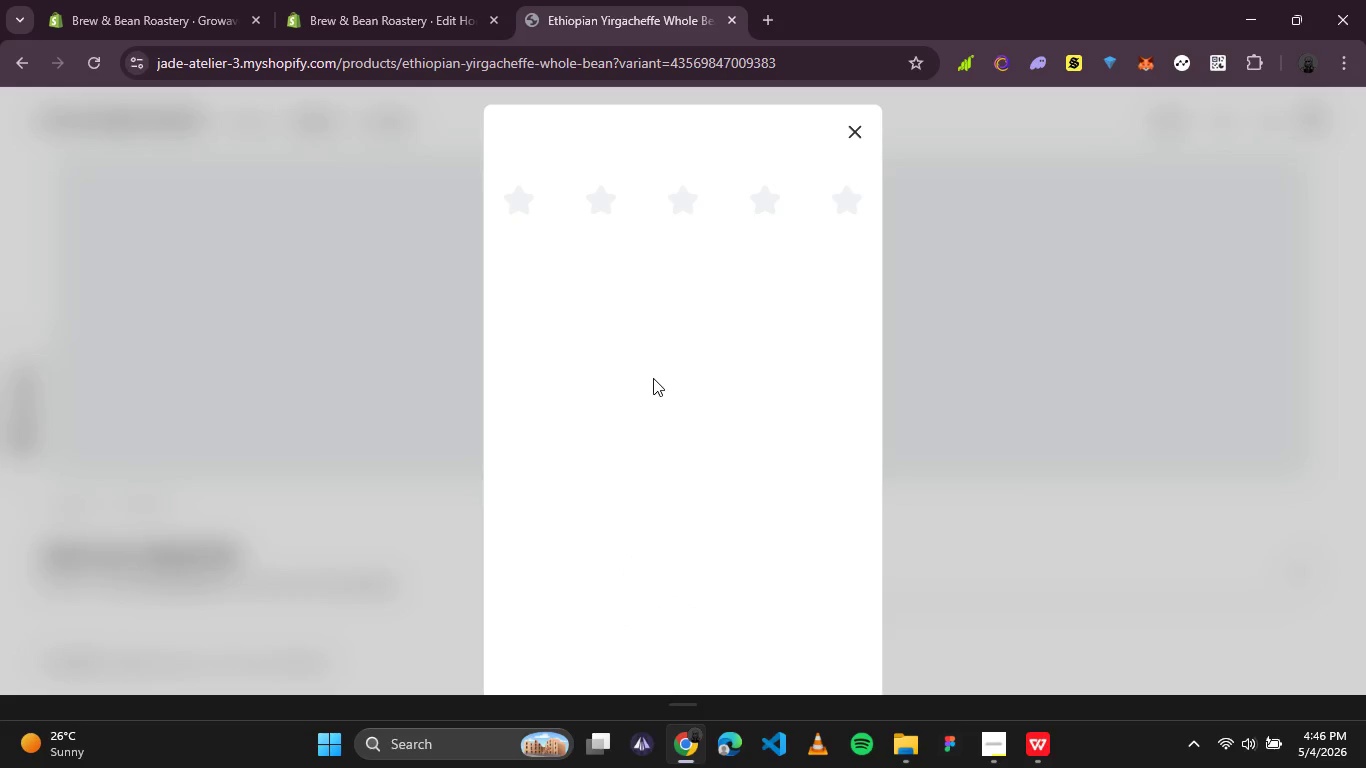 
left_click([1032, 740])
 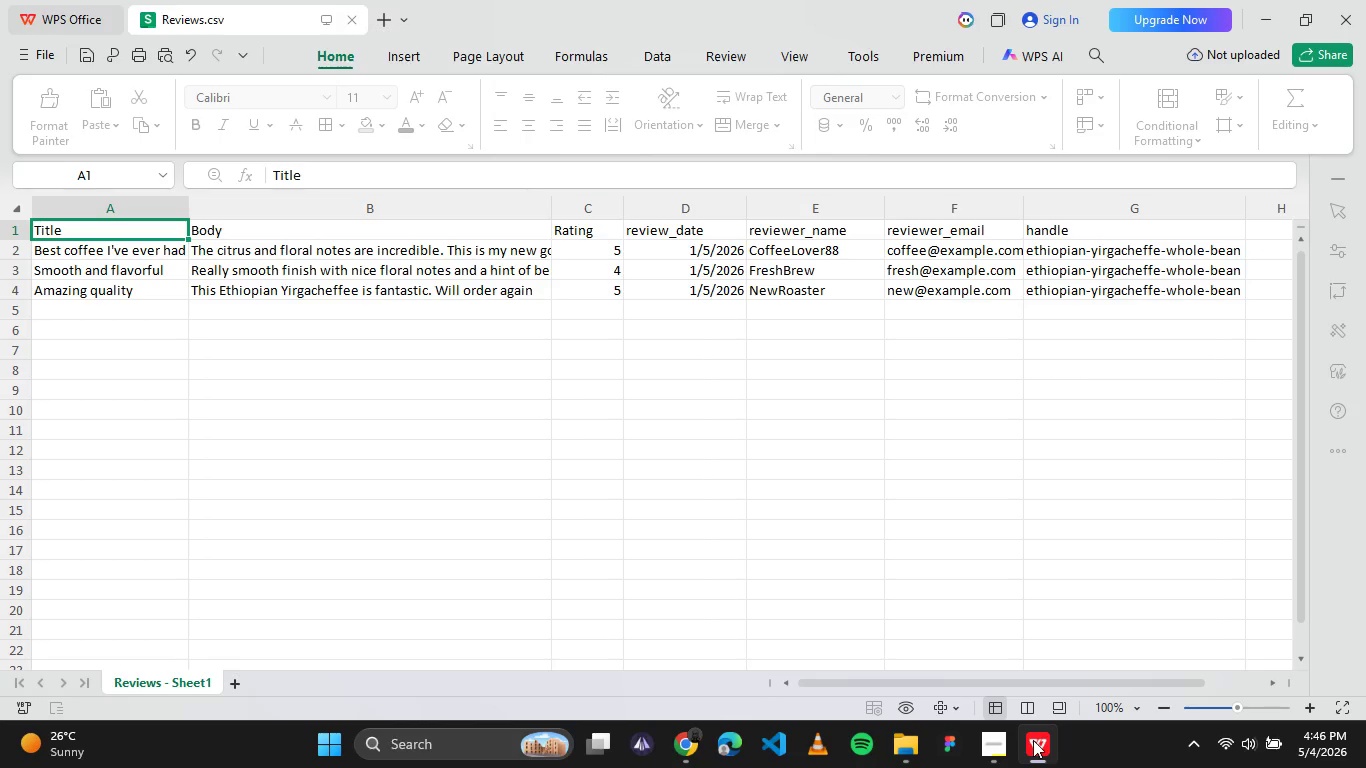 
left_click([1033, 740])
 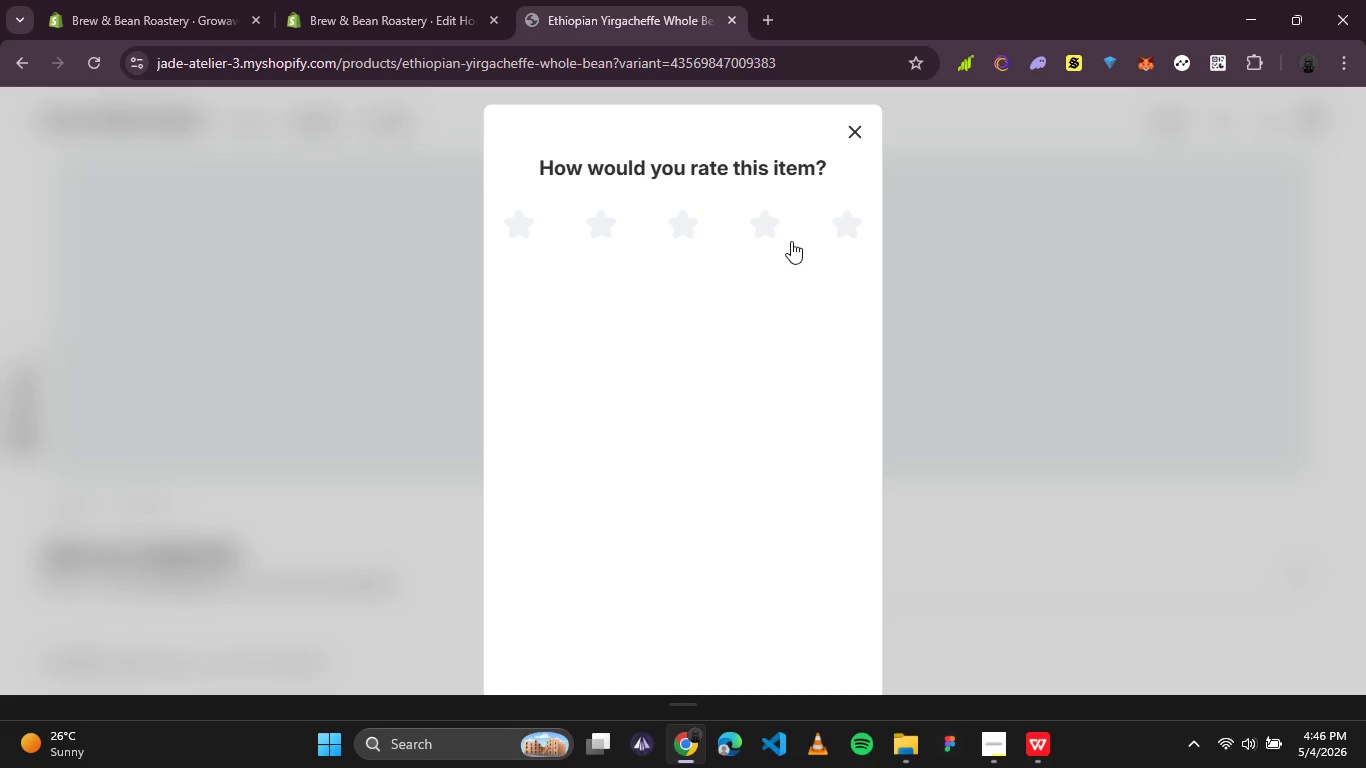 
left_click([773, 226])
 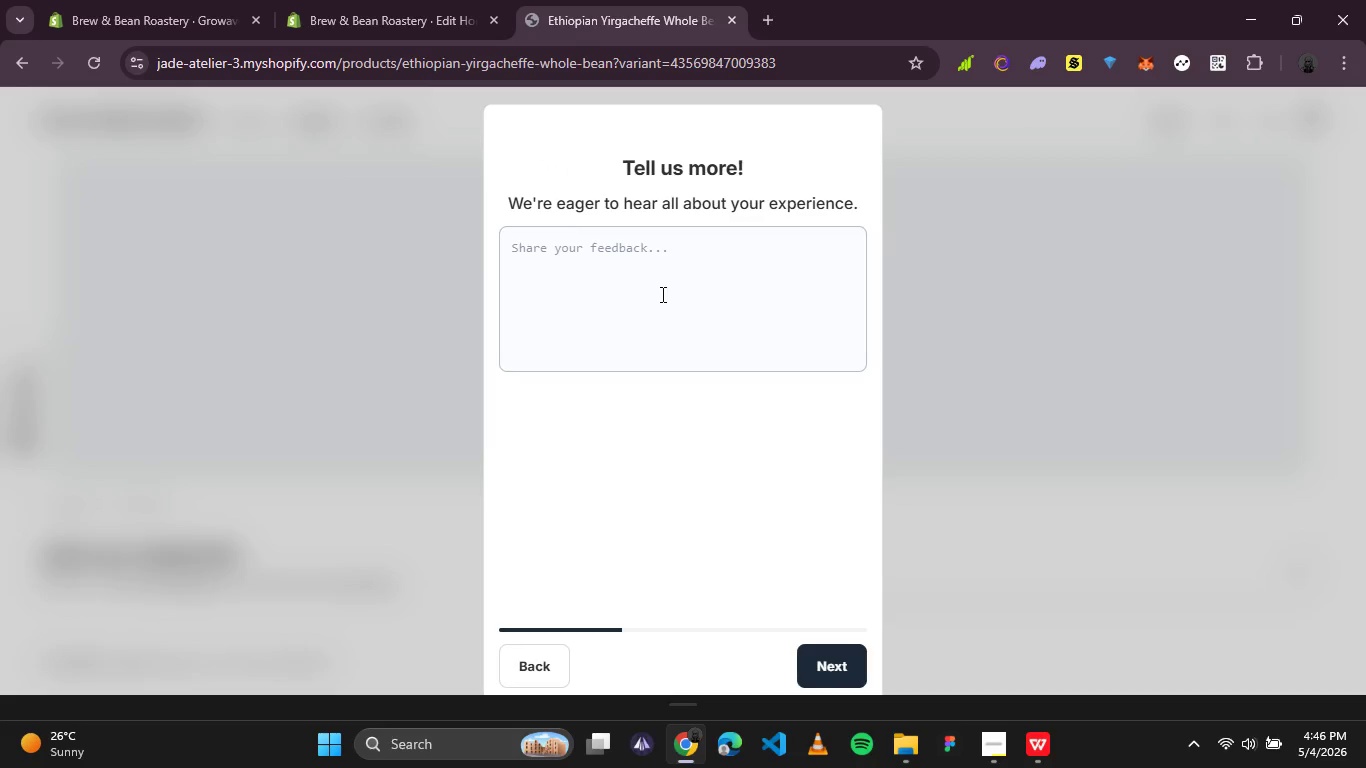 
left_click([661, 282])
 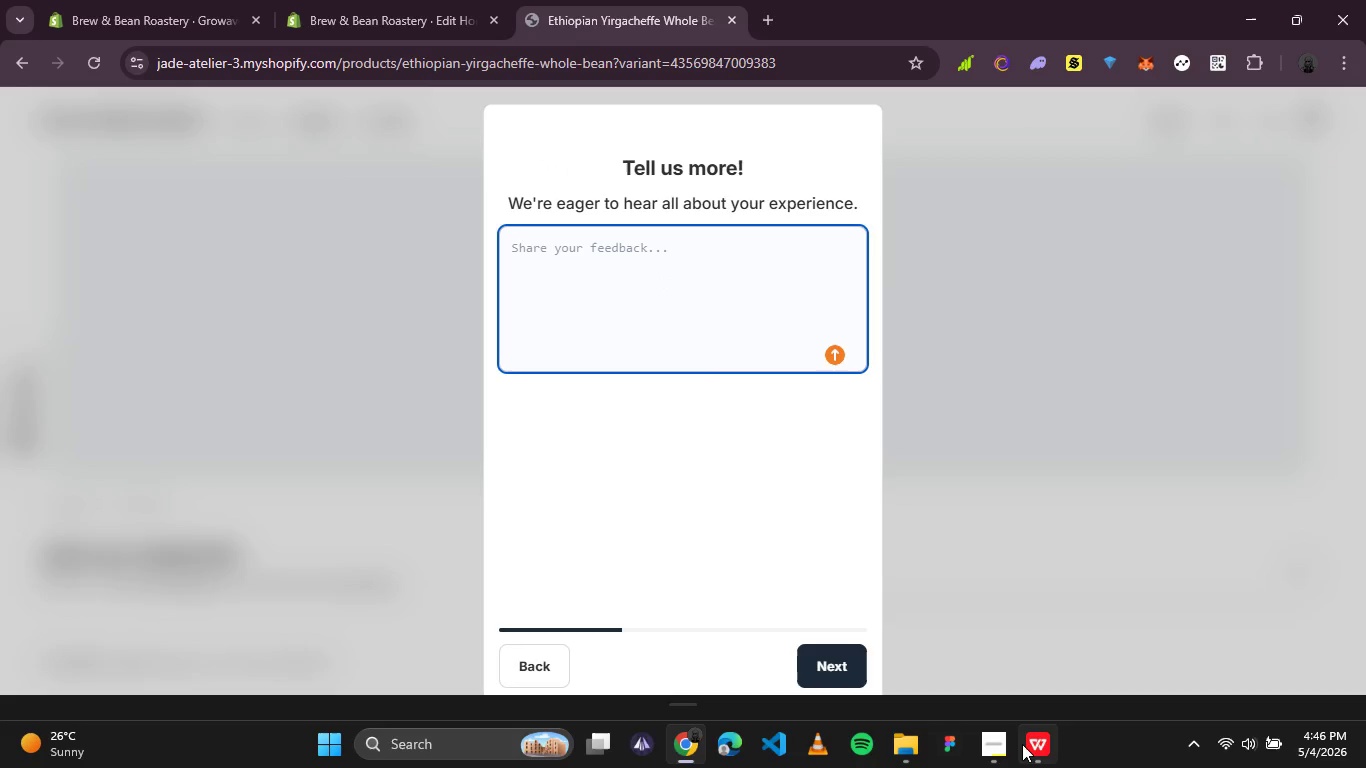 
left_click([1023, 745])
 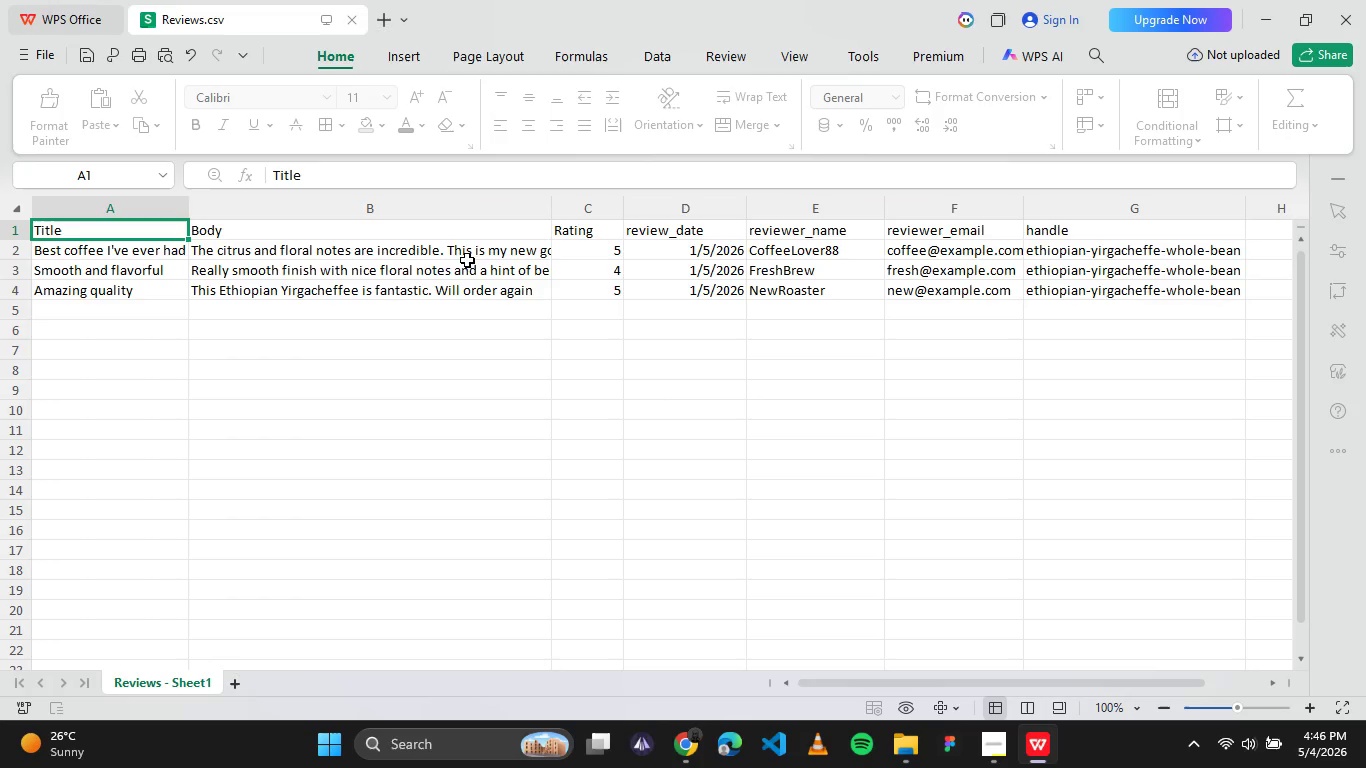 
left_click([467, 252])
 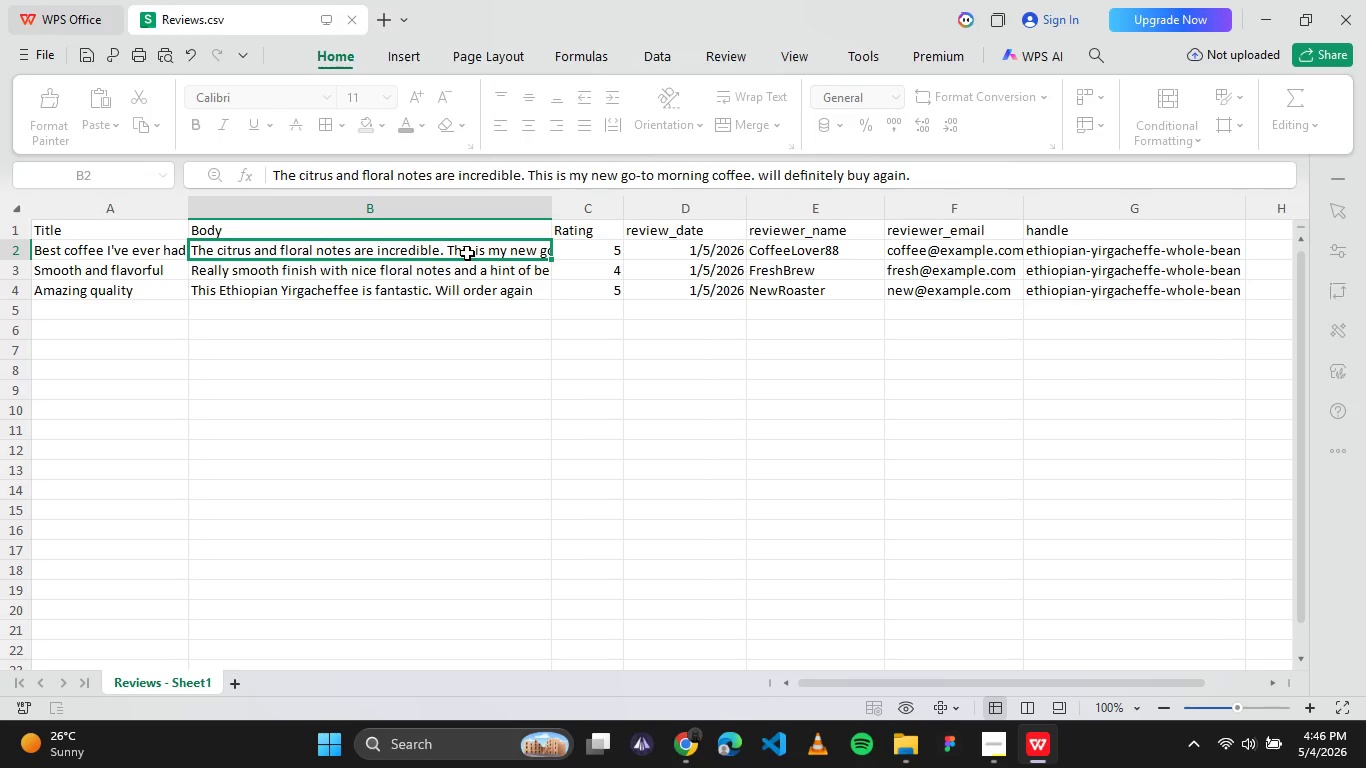 
key(Control+C)
 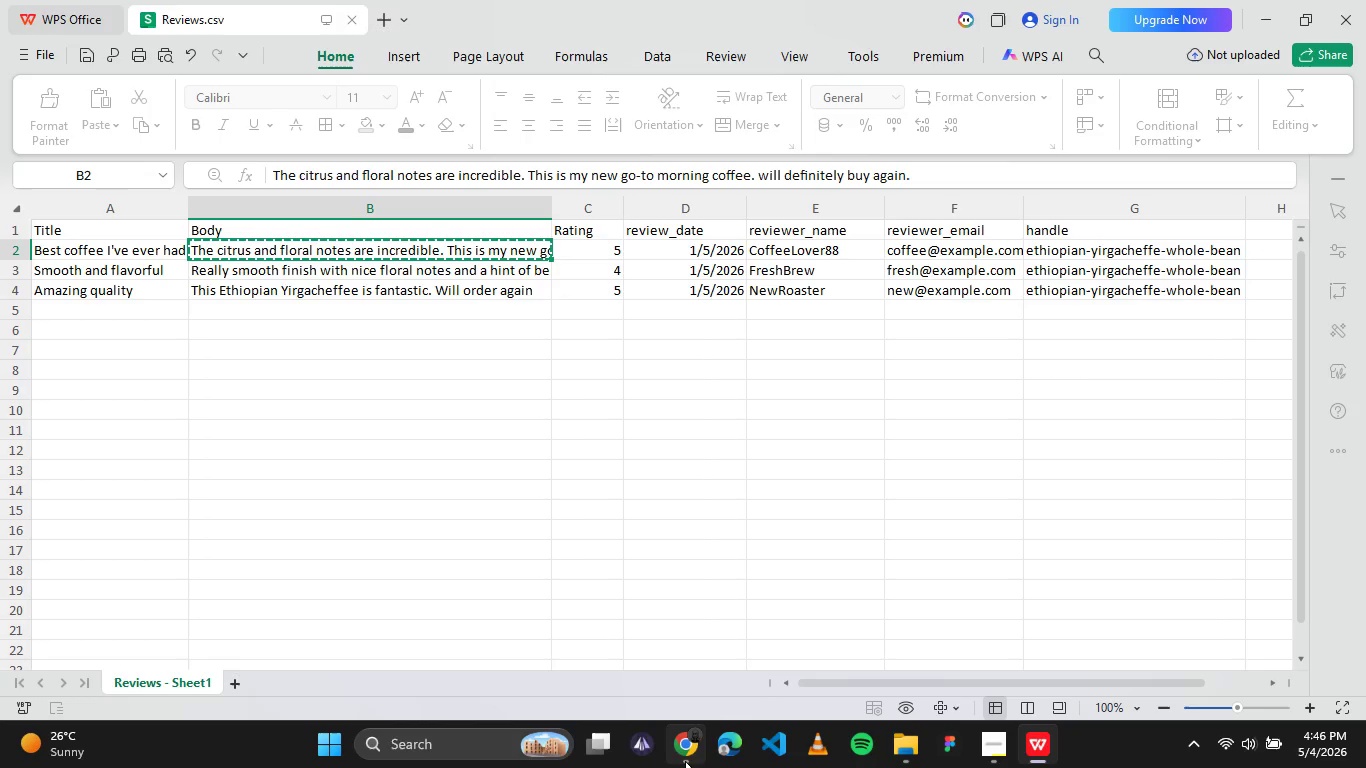 
left_click([686, 761])
 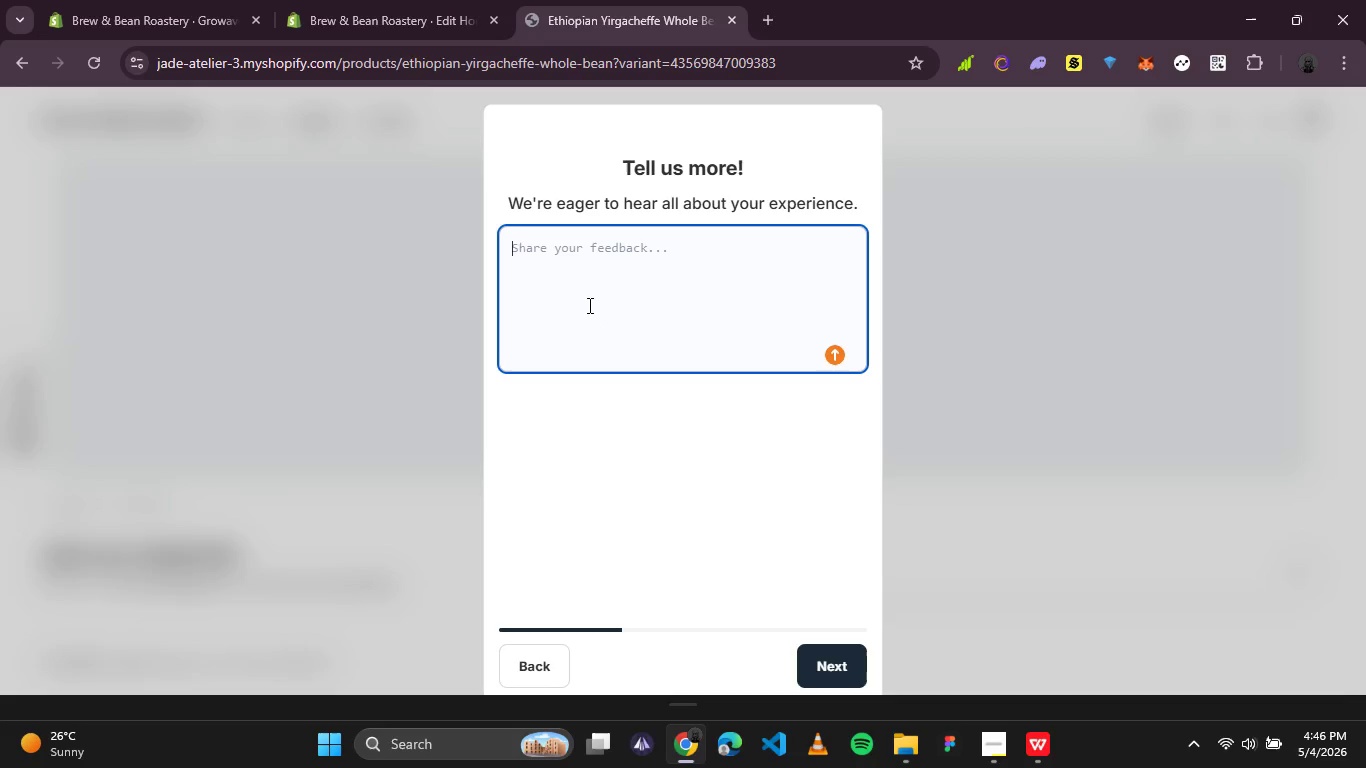 
key(Control+V)
 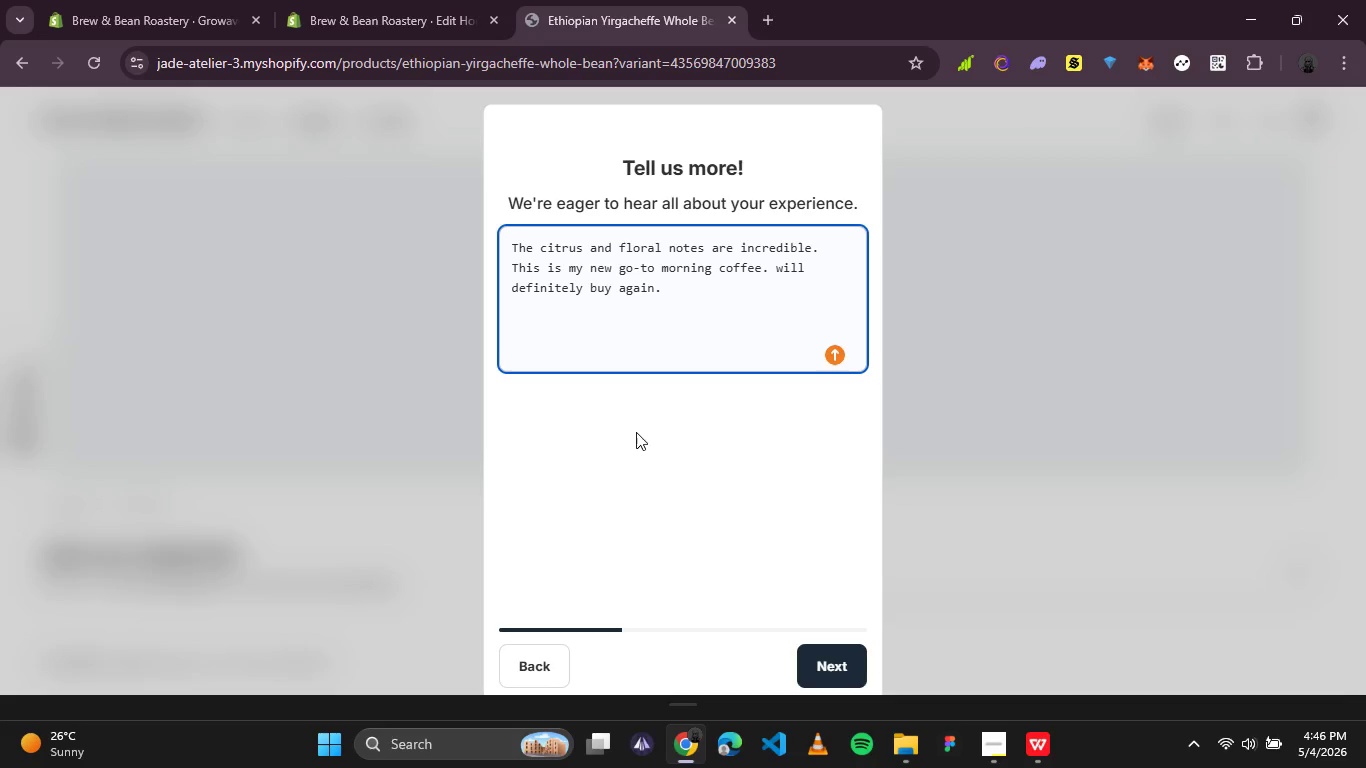 
left_click([636, 433])
 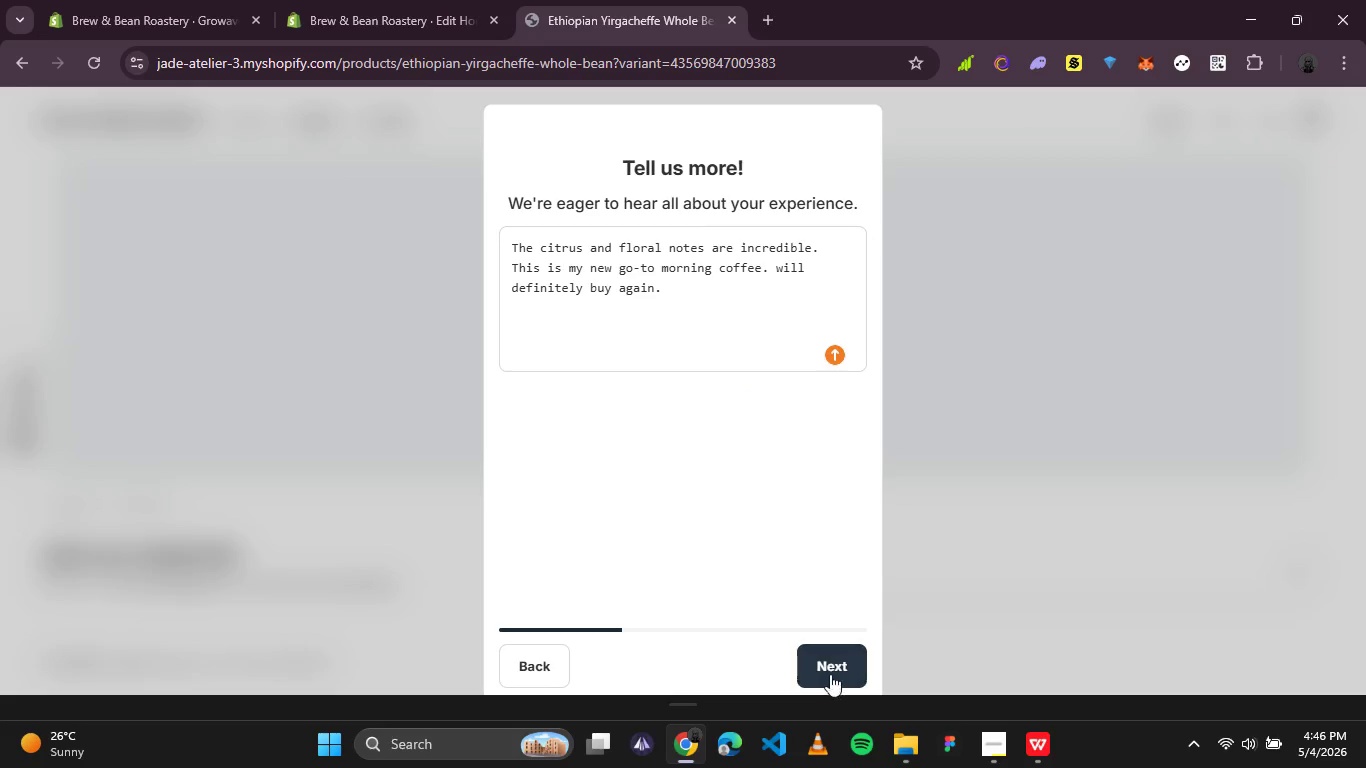 
left_click([830, 673])
 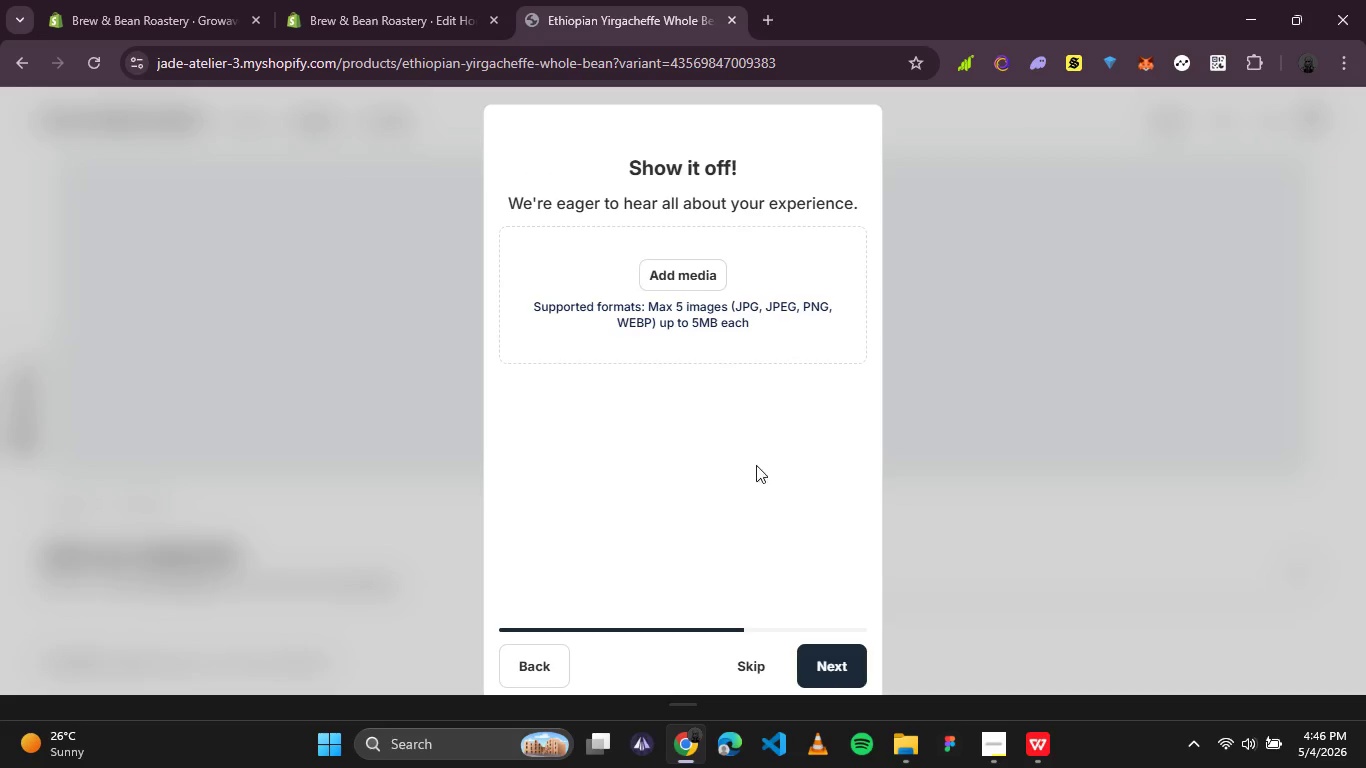 
left_click([815, 667])
 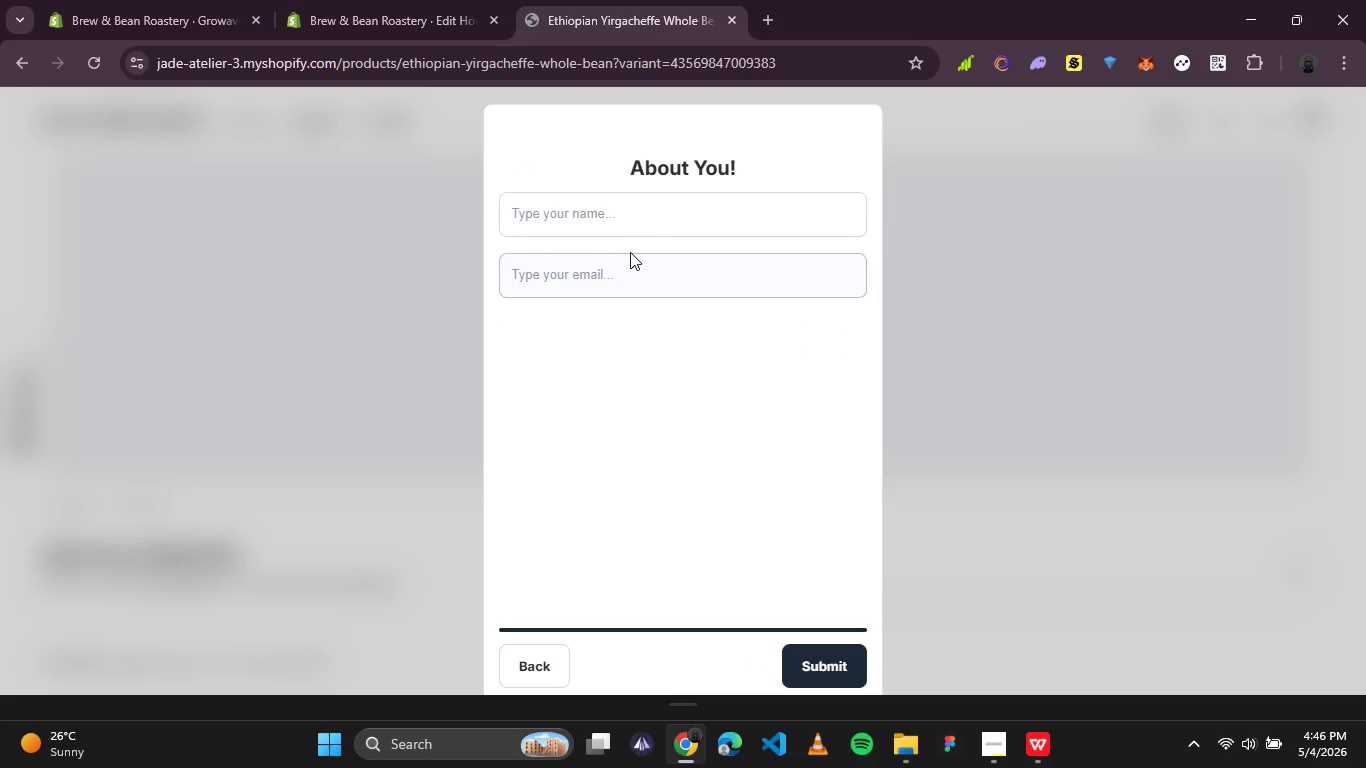 
left_click([634, 223])
 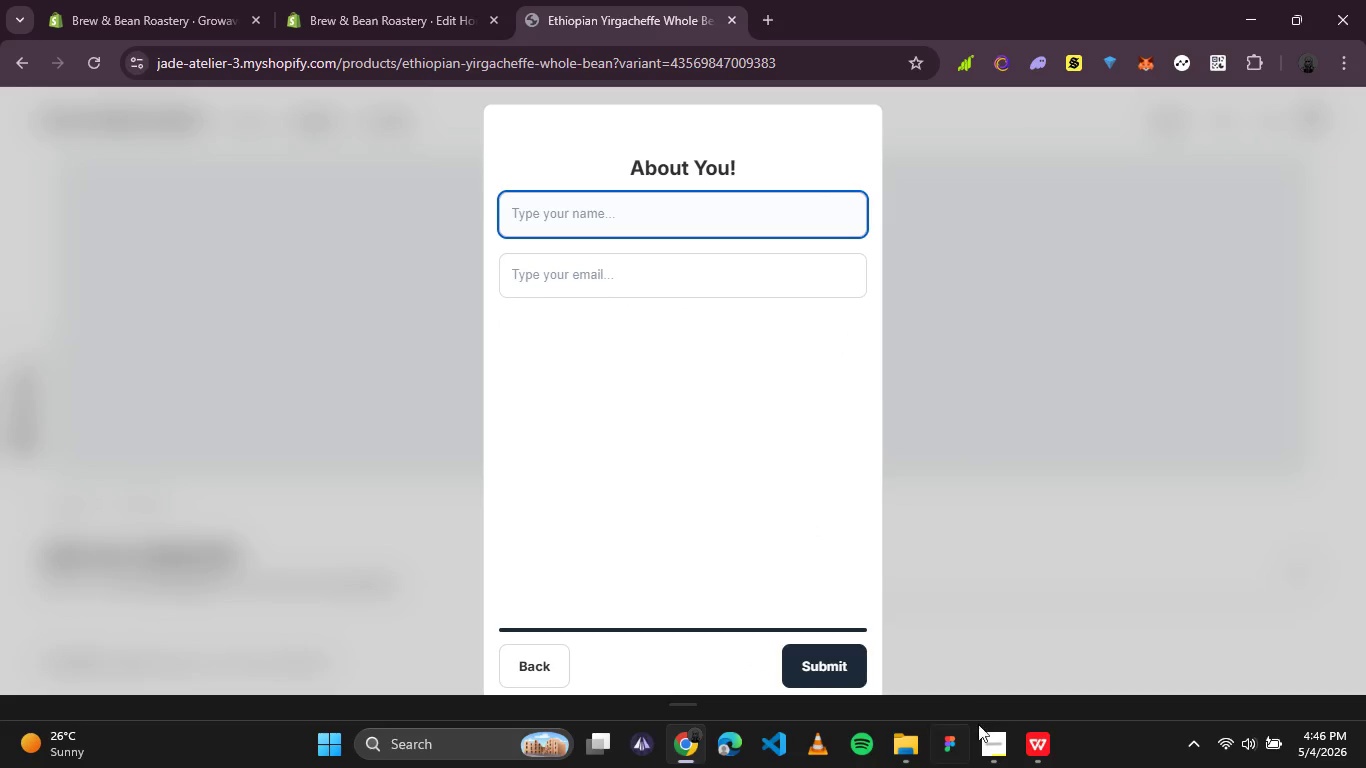 
left_click([984, 730])